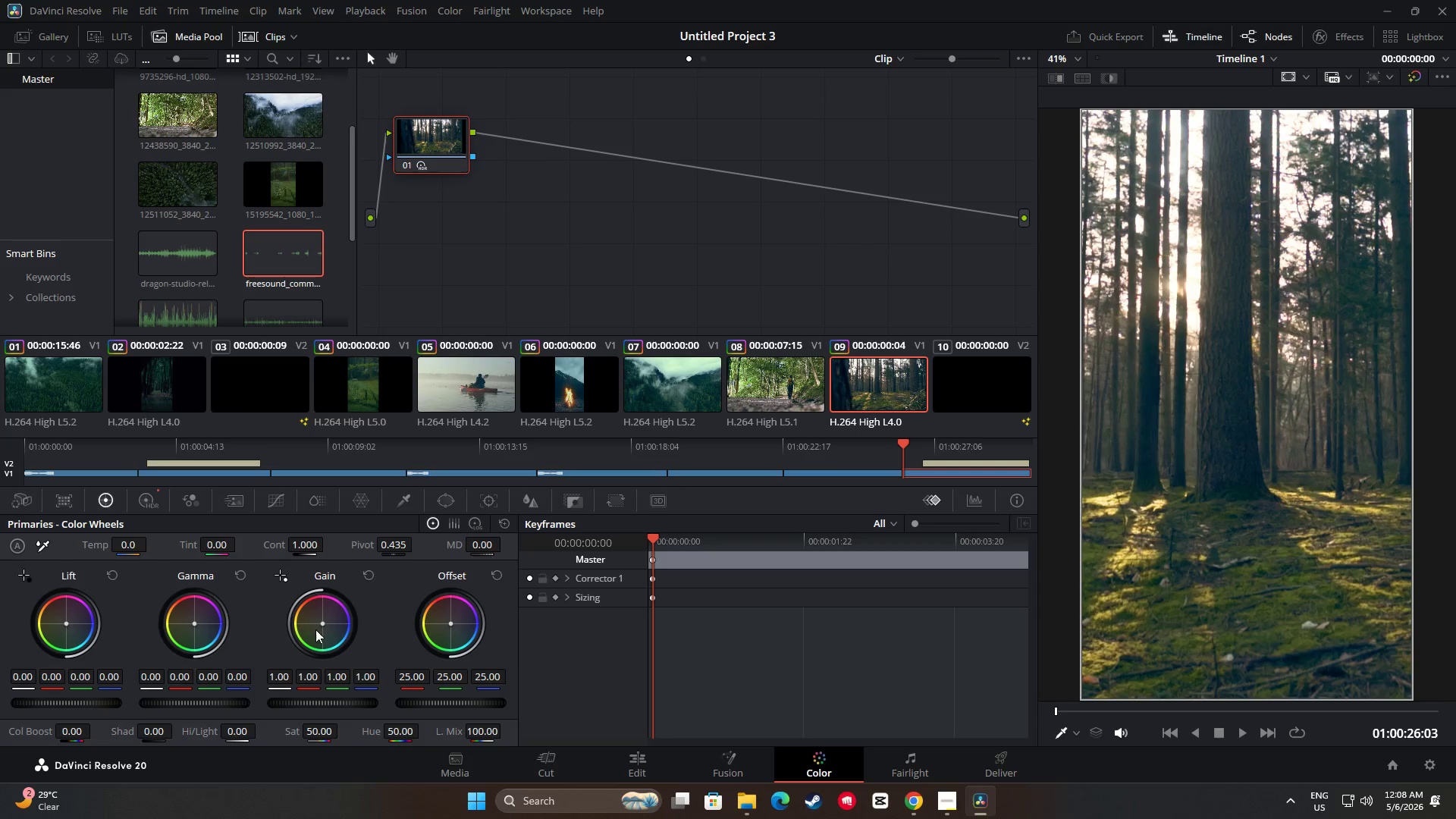 
wait(6.05)
 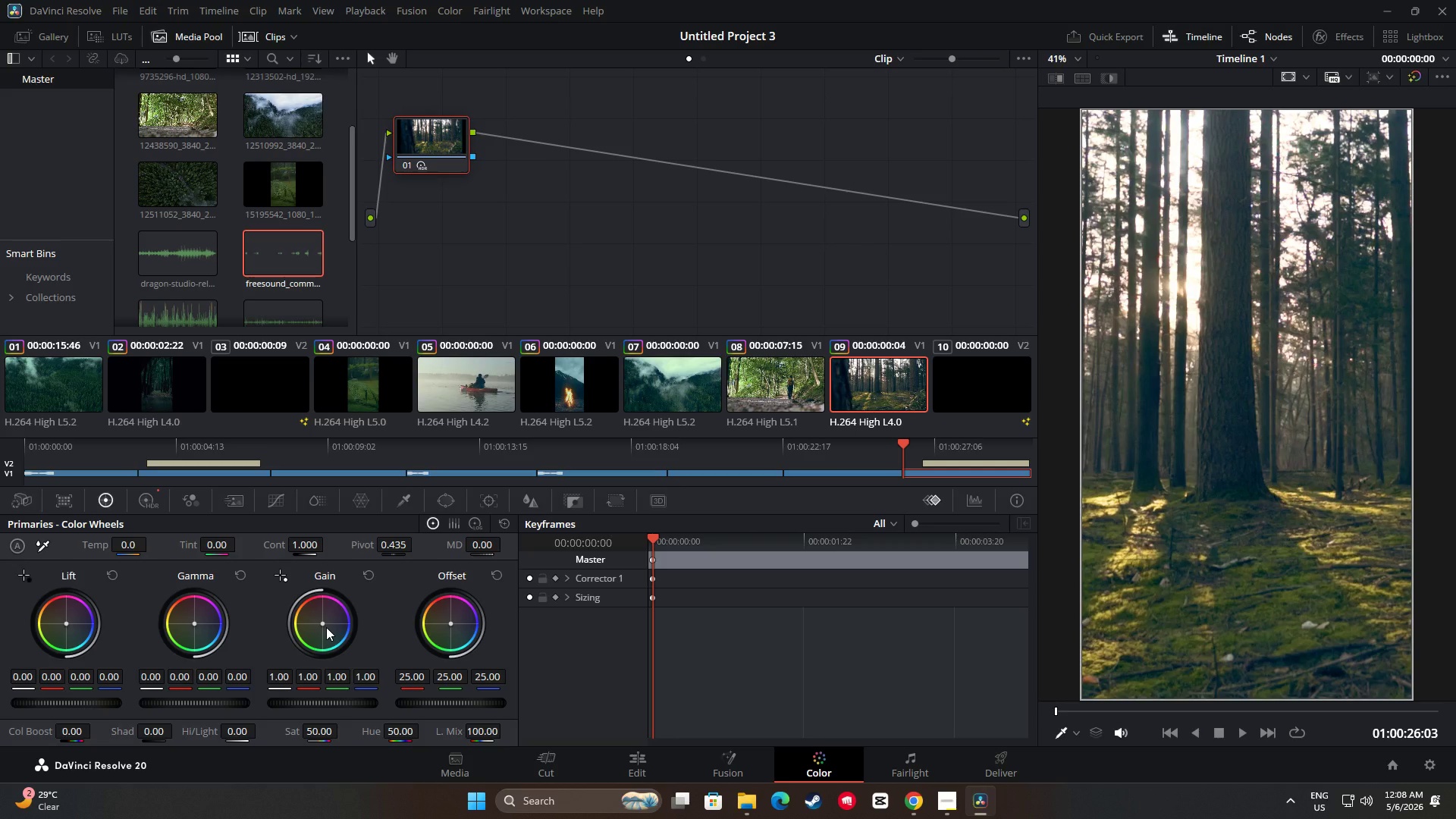 
left_click_drag(start_coordinate=[321, 621], to_coordinate=[315, 627])
 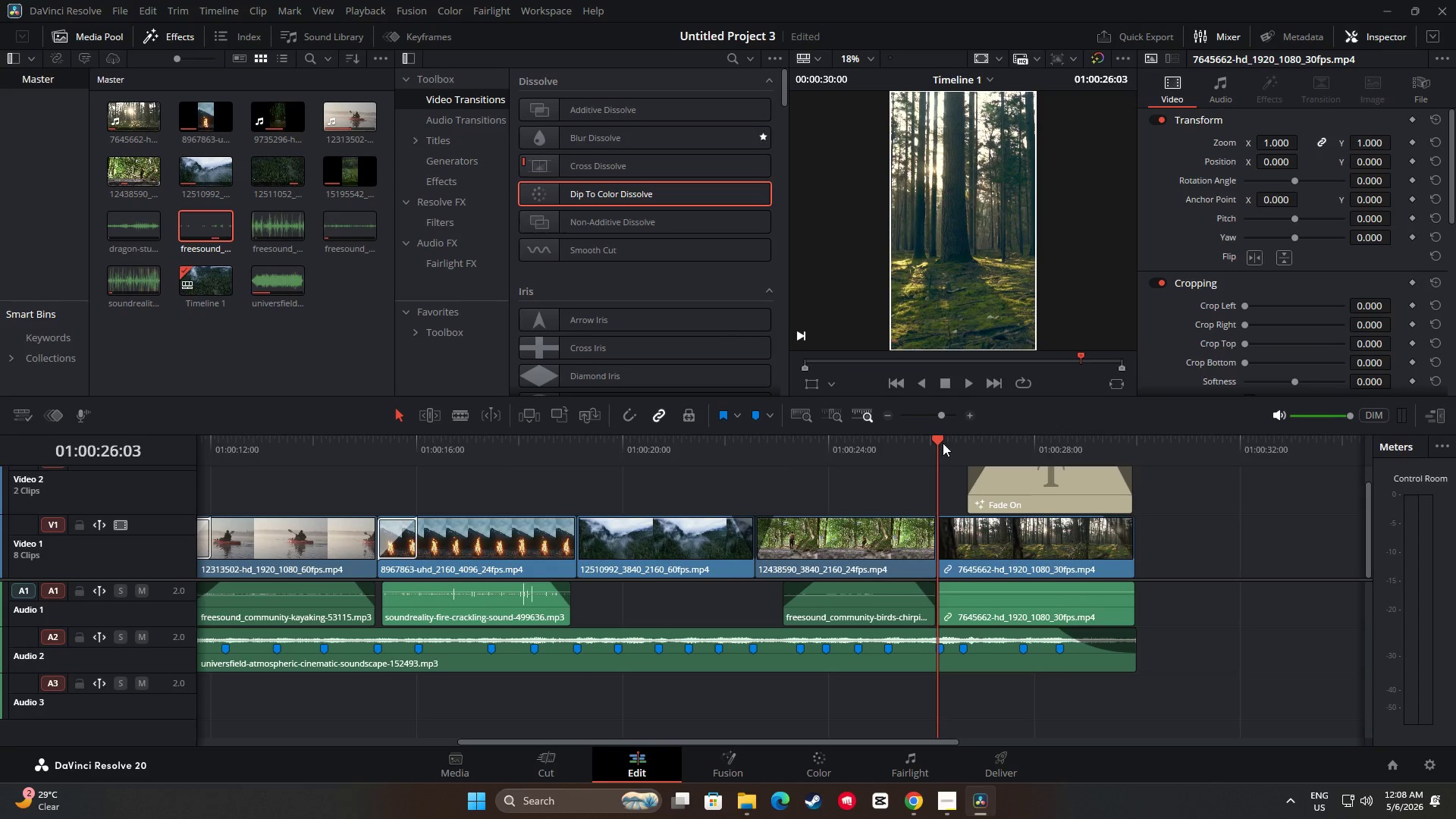 
wait(5.81)
 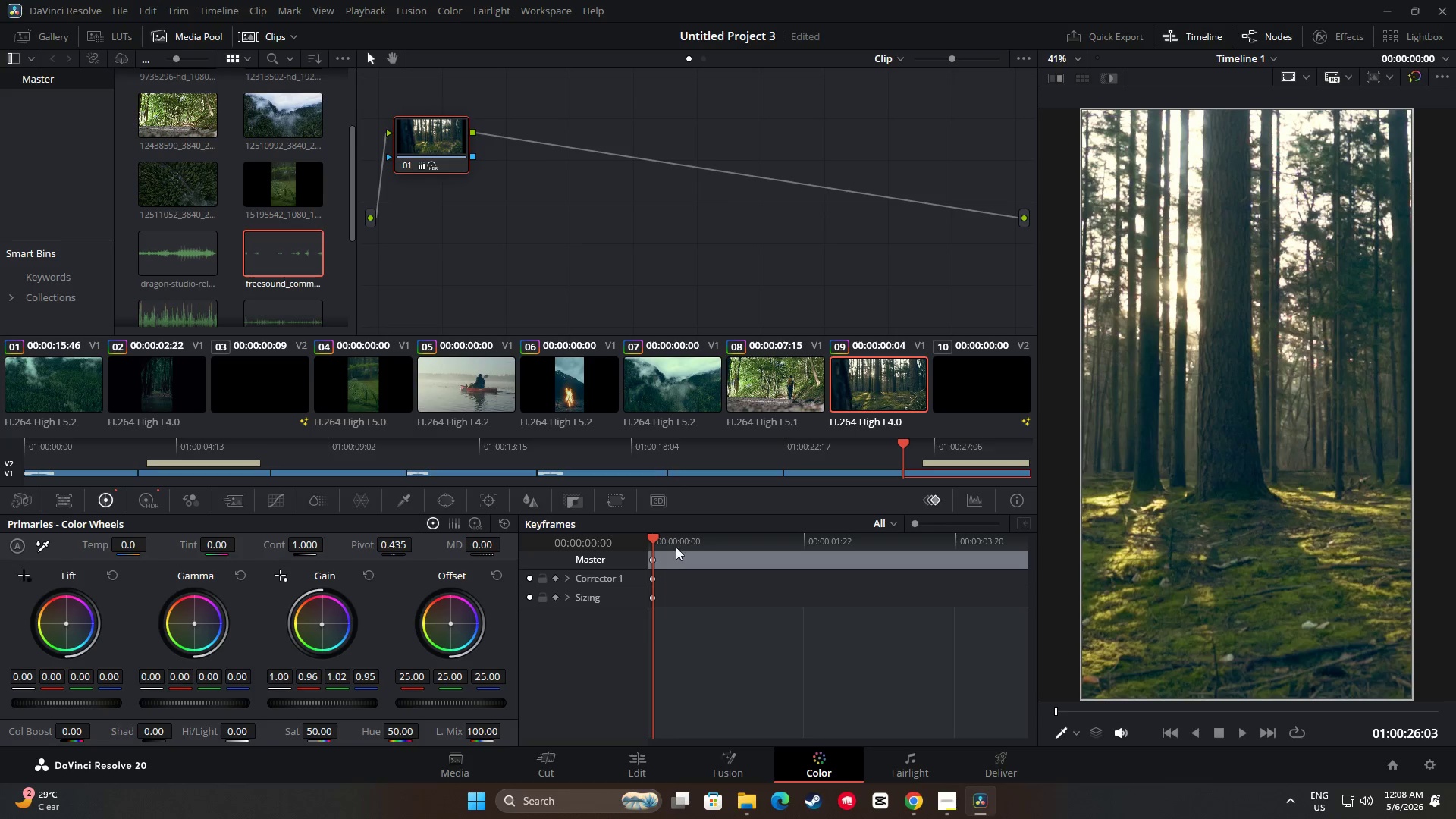 
key(Space)
 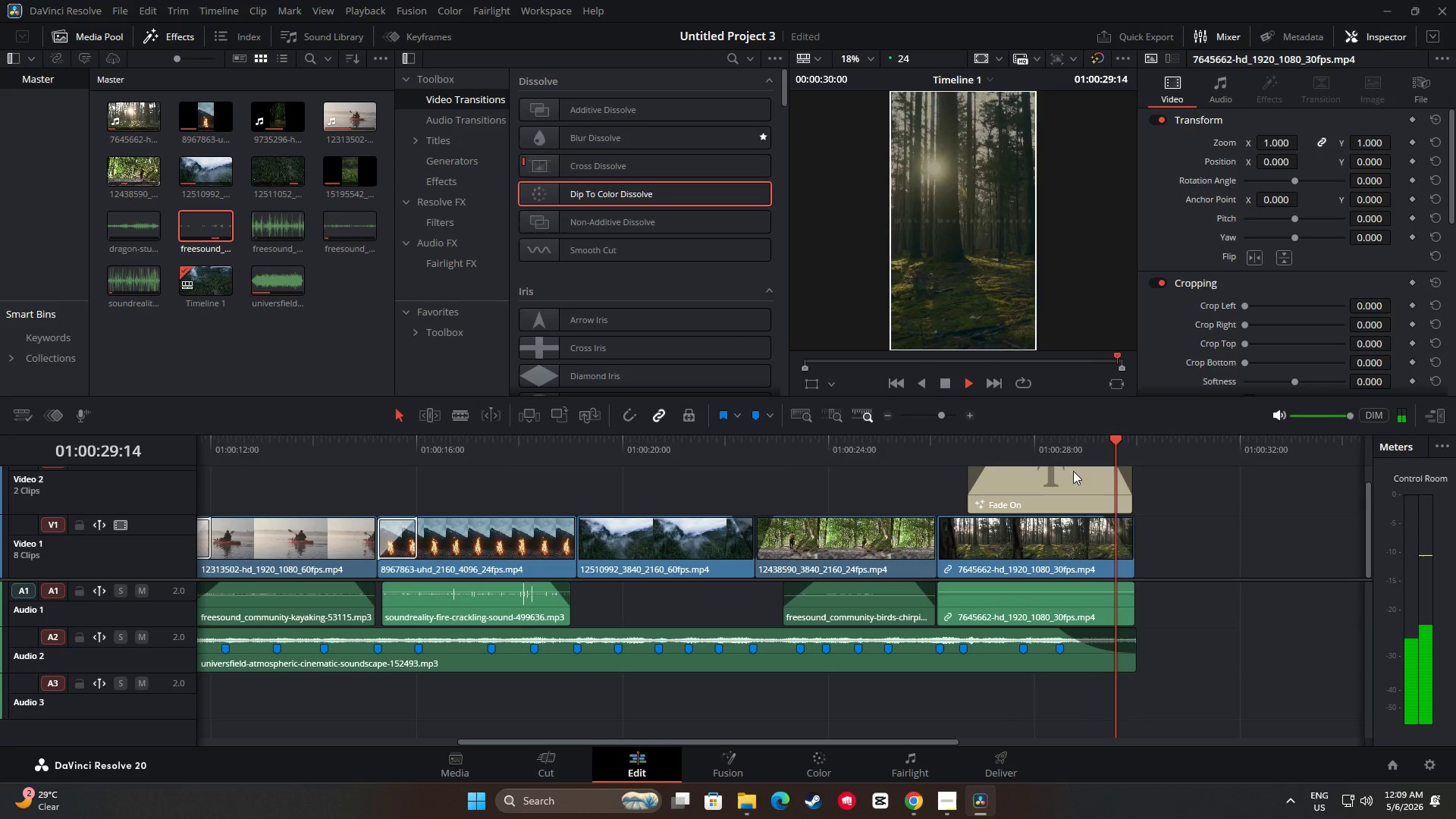 
left_click_drag(start_coordinate=[1138, 441], to_coordinate=[923, 453])
 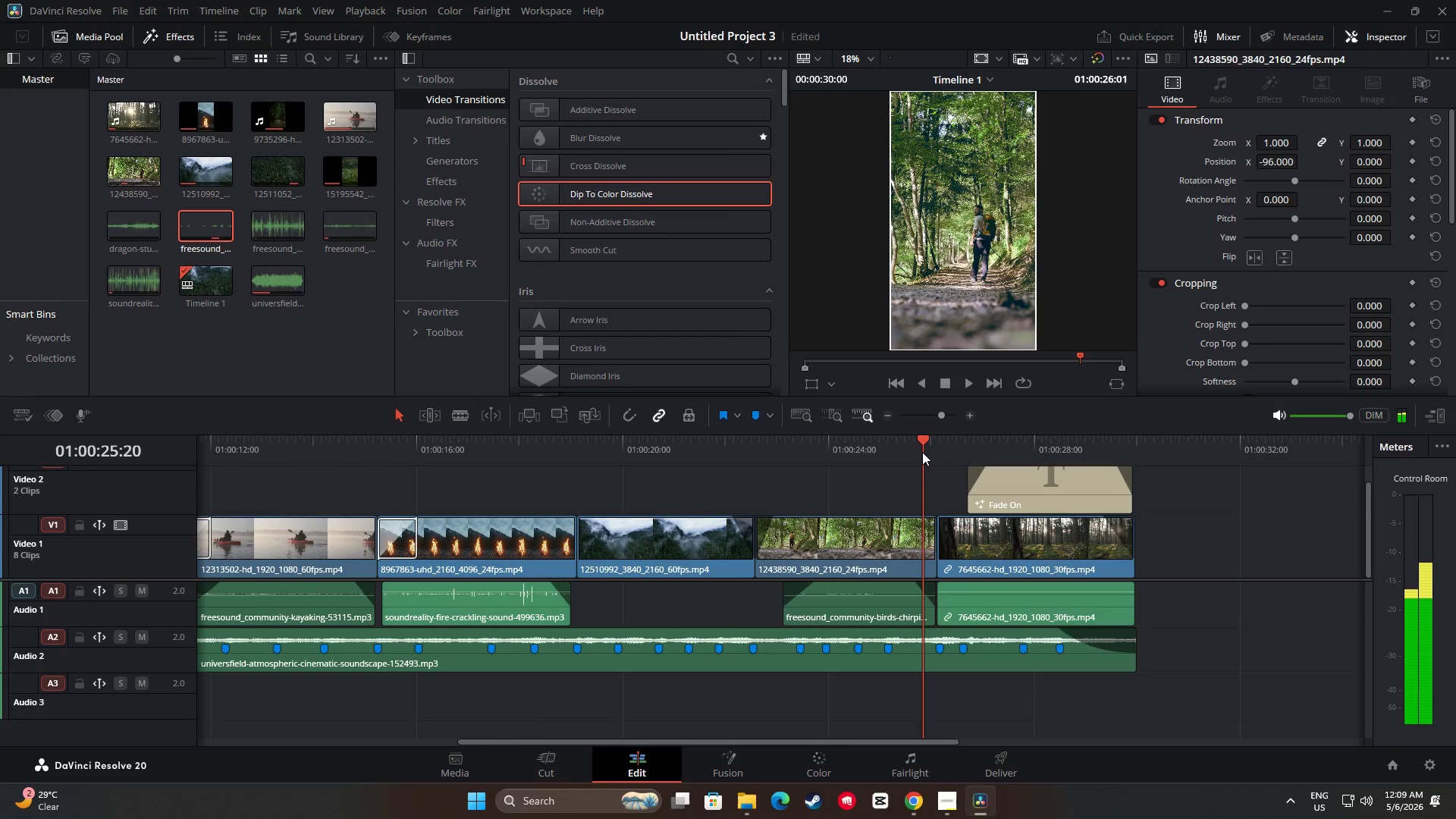 
key(Space)
 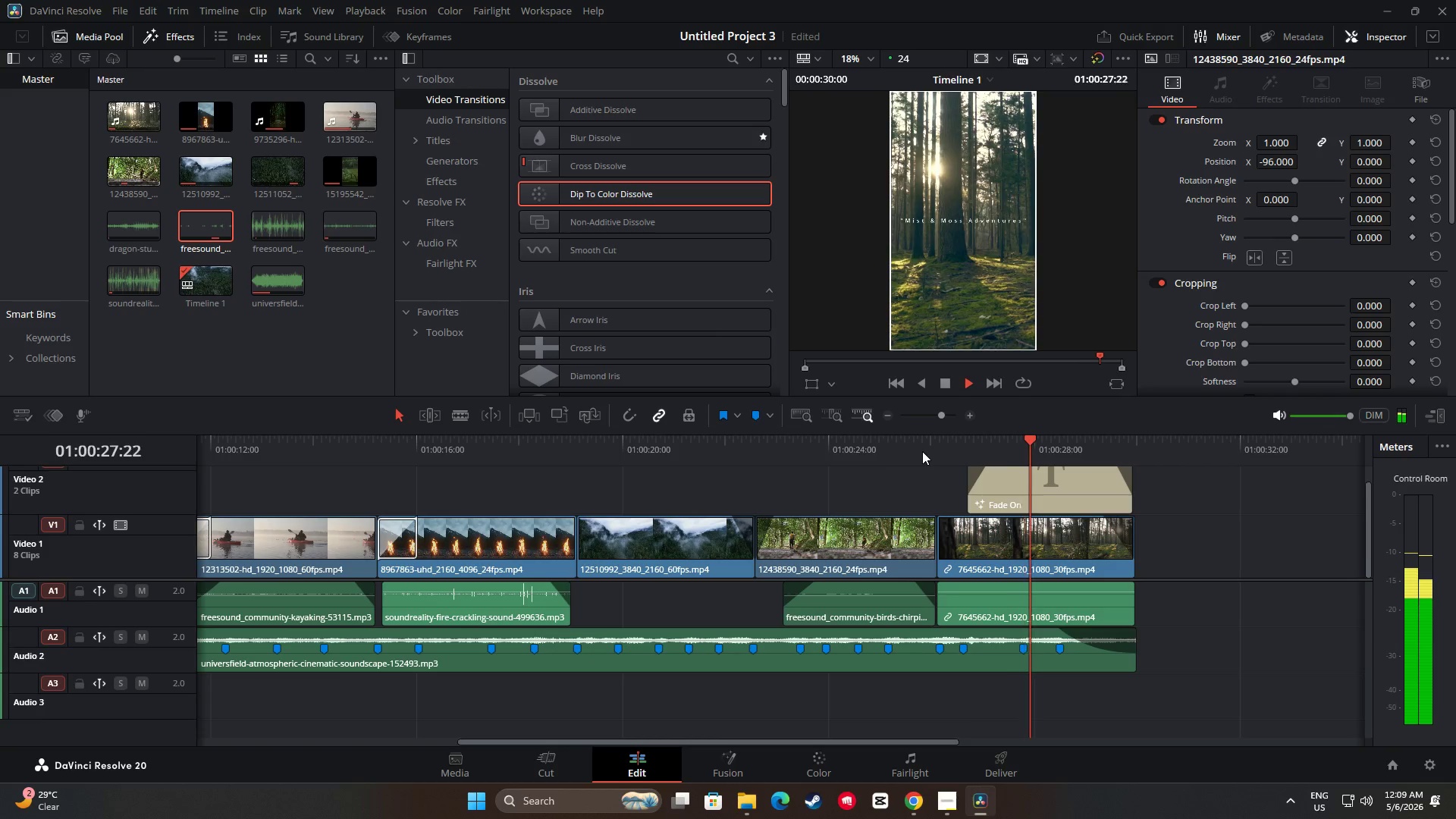 
key(Space)
 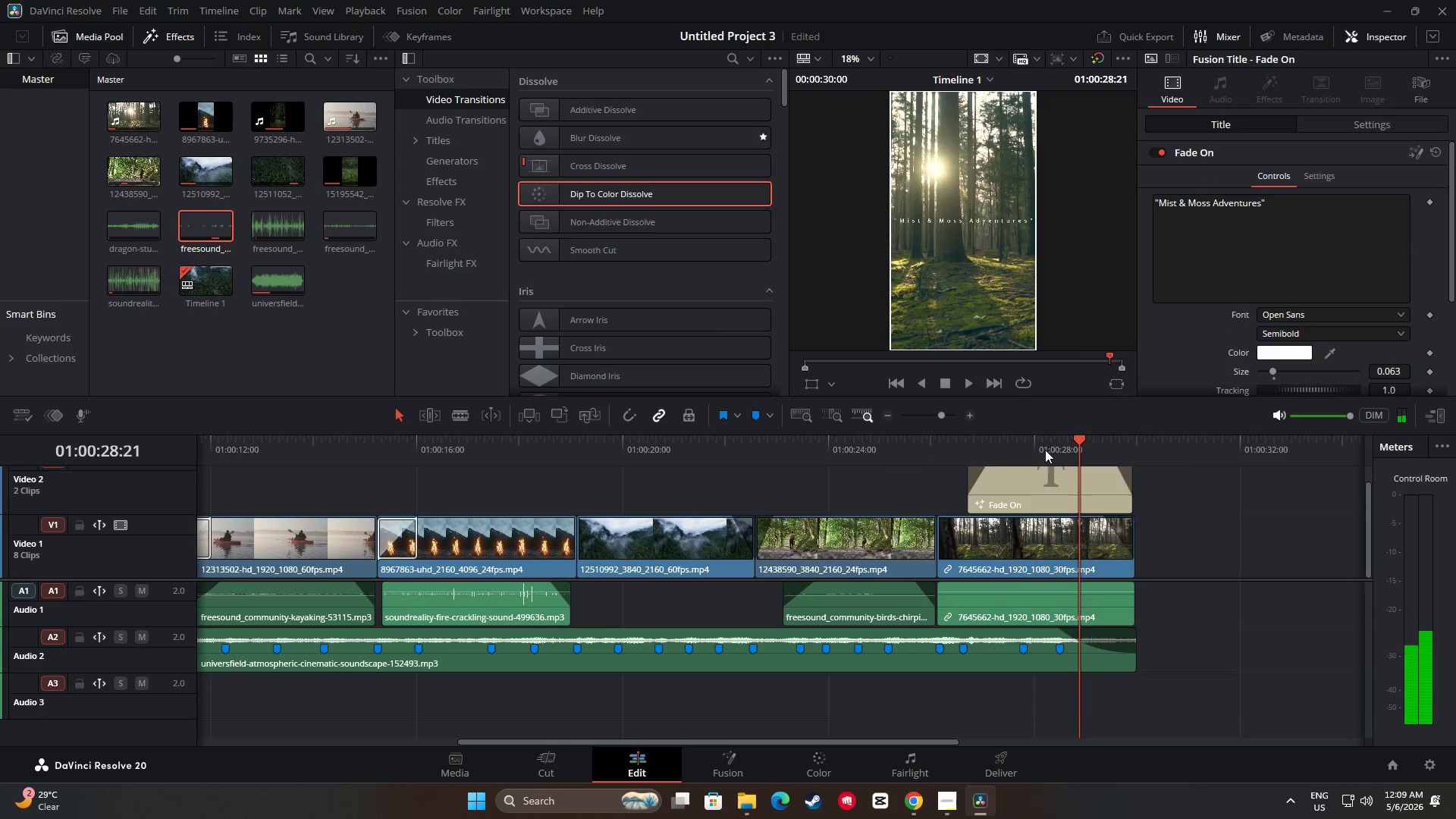 
left_click_drag(start_coordinate=[1076, 442], to_coordinate=[708, 471])
 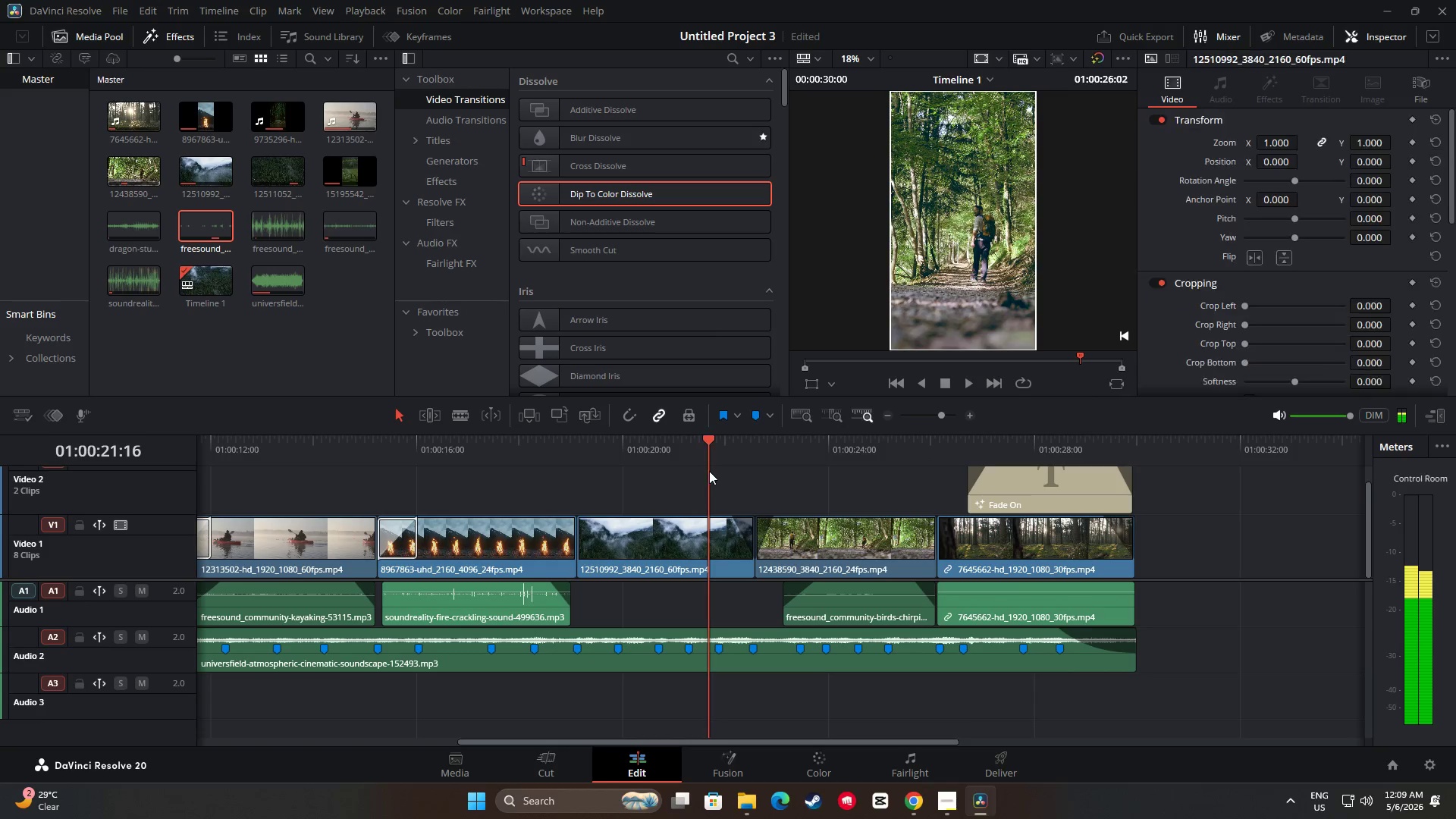 
key(Space)
 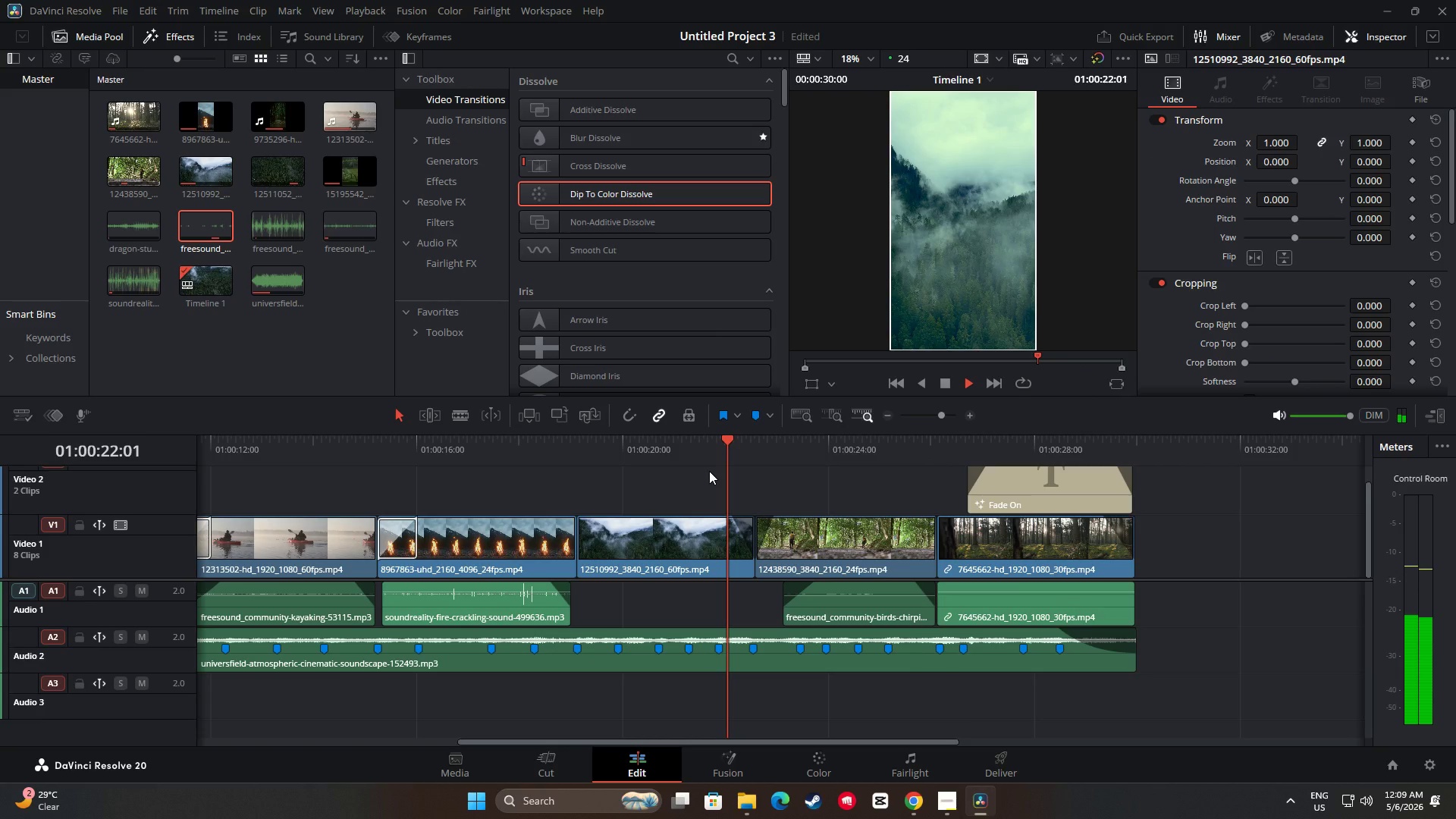 
key(Space)
 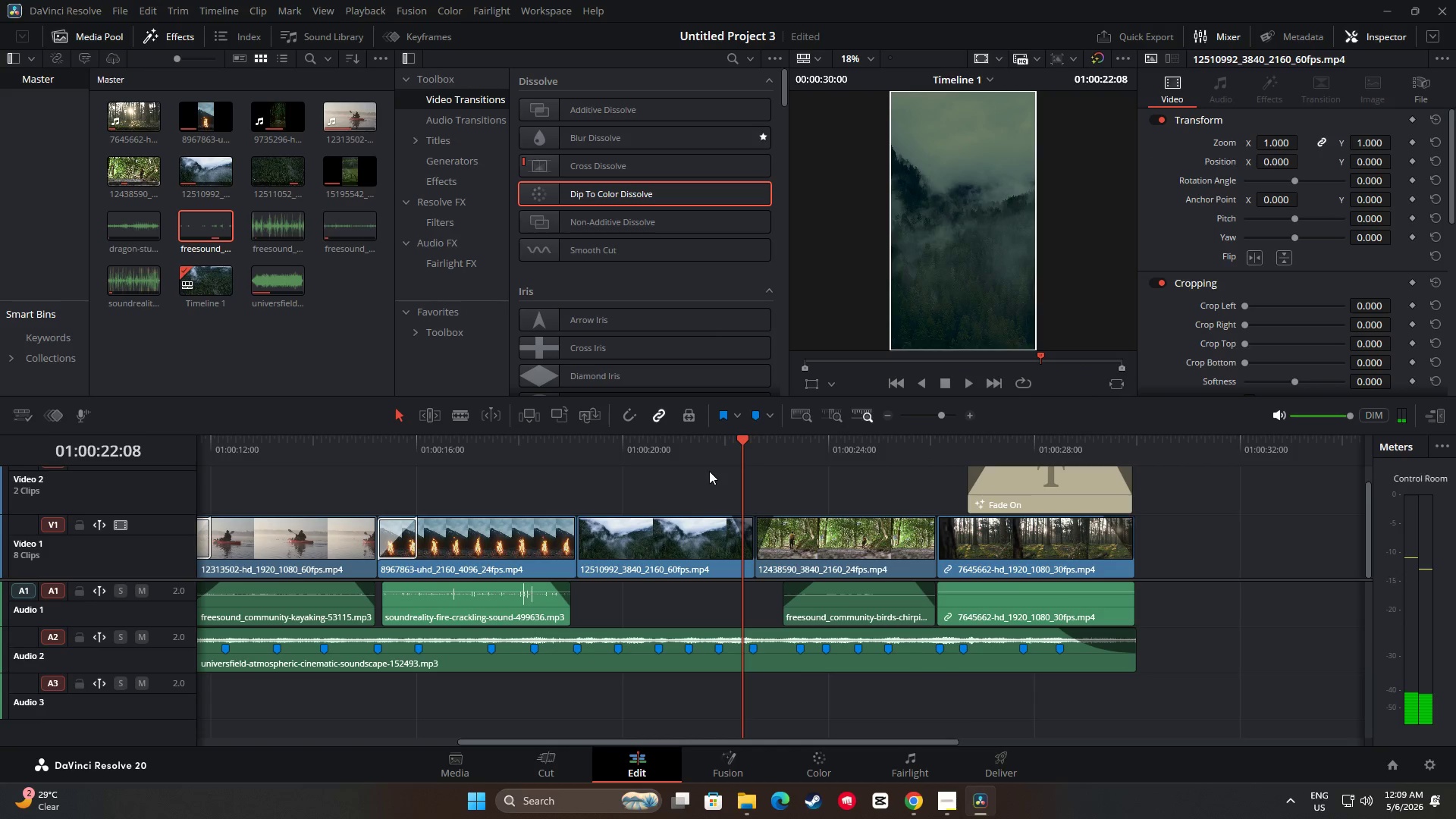 
key(Space)
 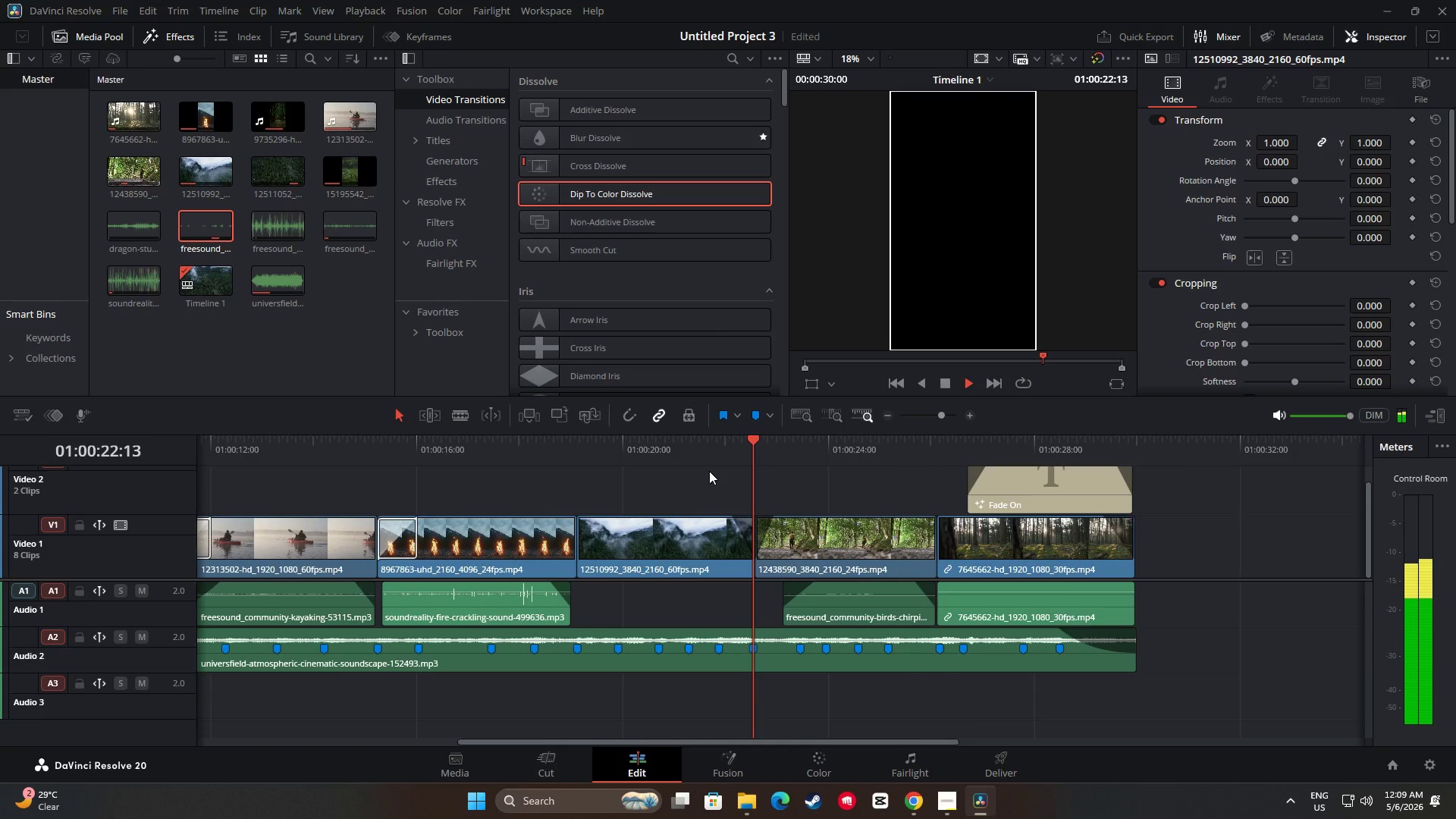 
key(Space)
 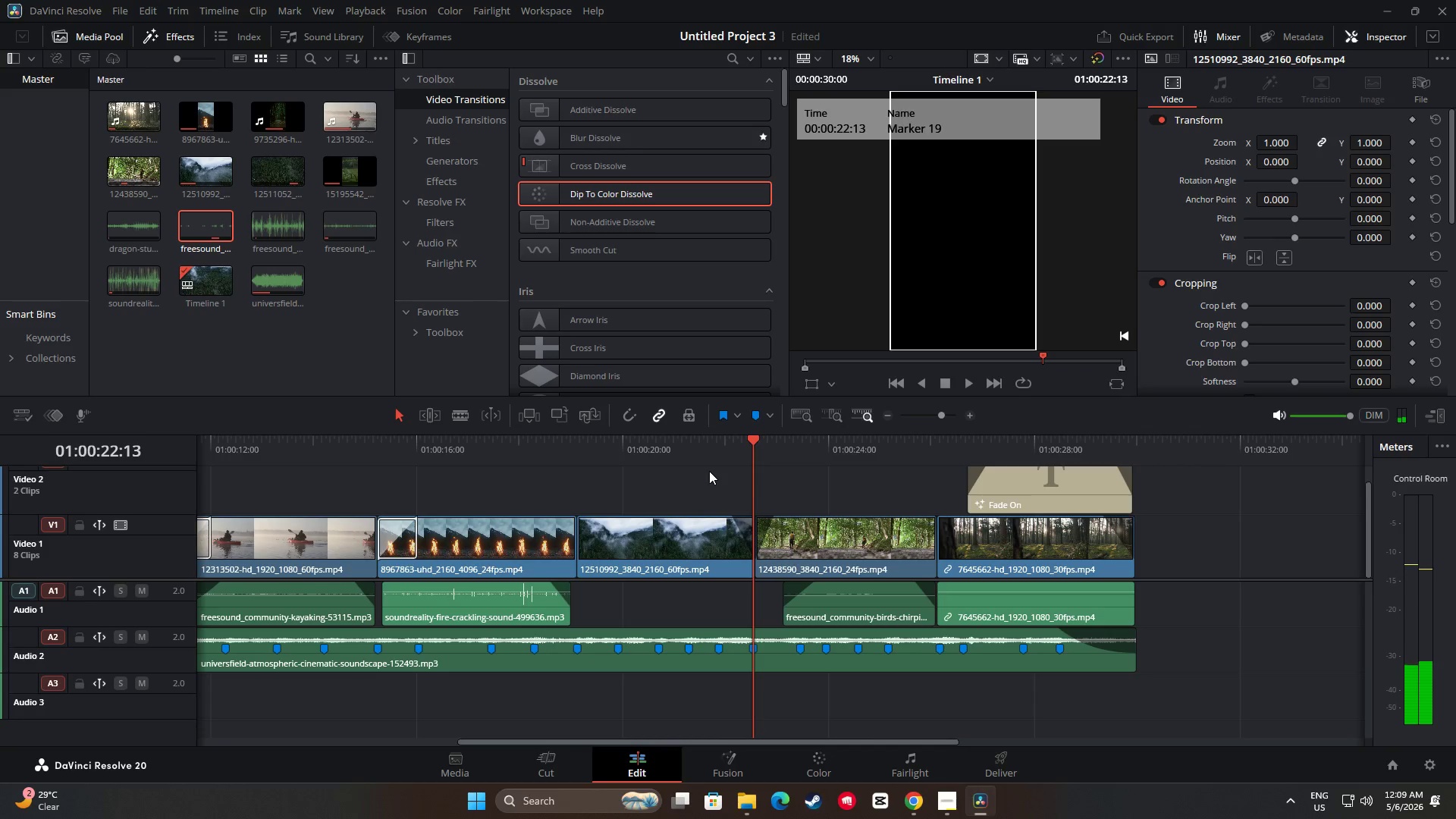 
key(Space)
 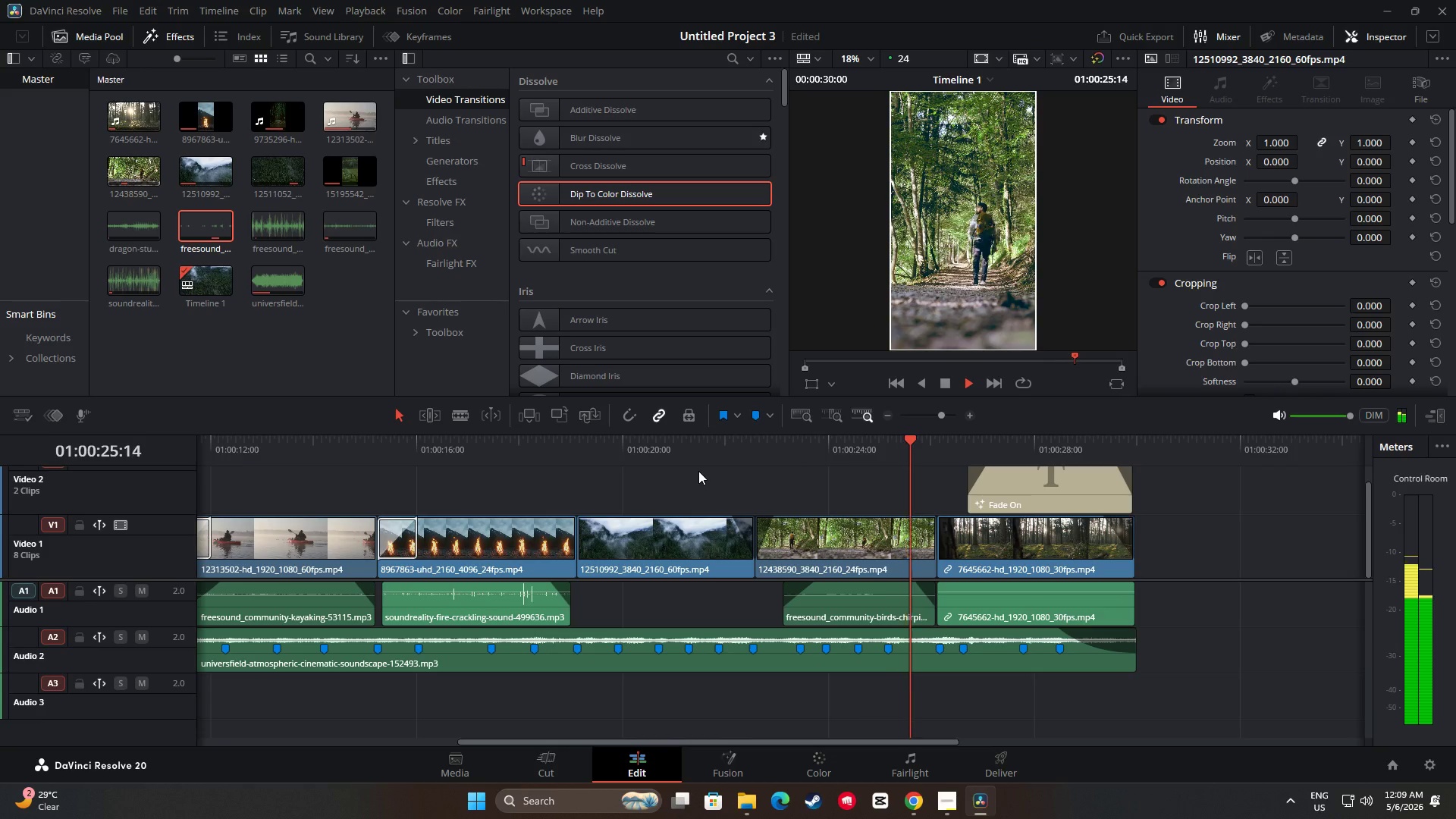 
wait(8.14)
 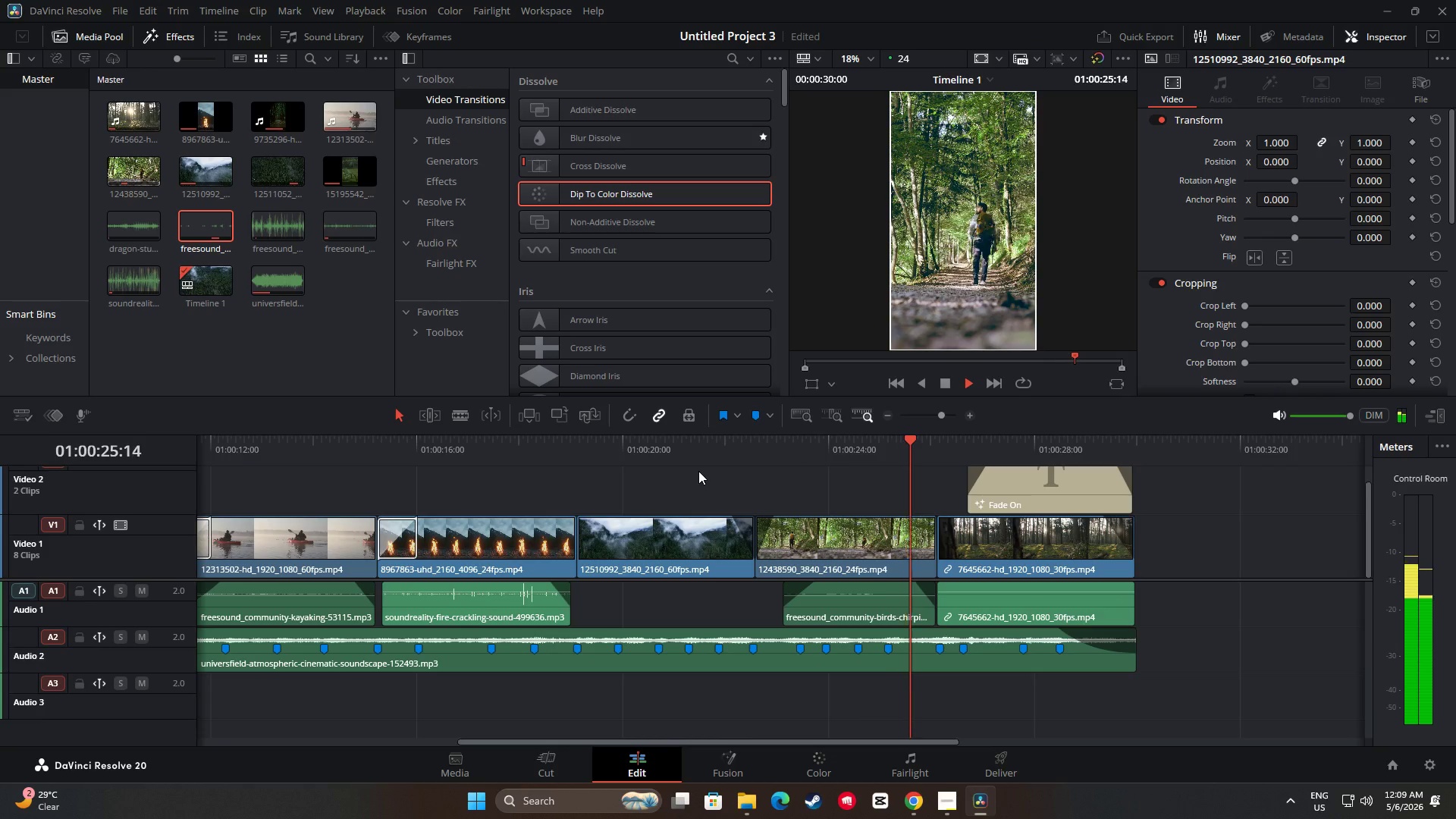 
left_click_drag(start_coordinate=[1138, 440], to_coordinate=[154, 474])
 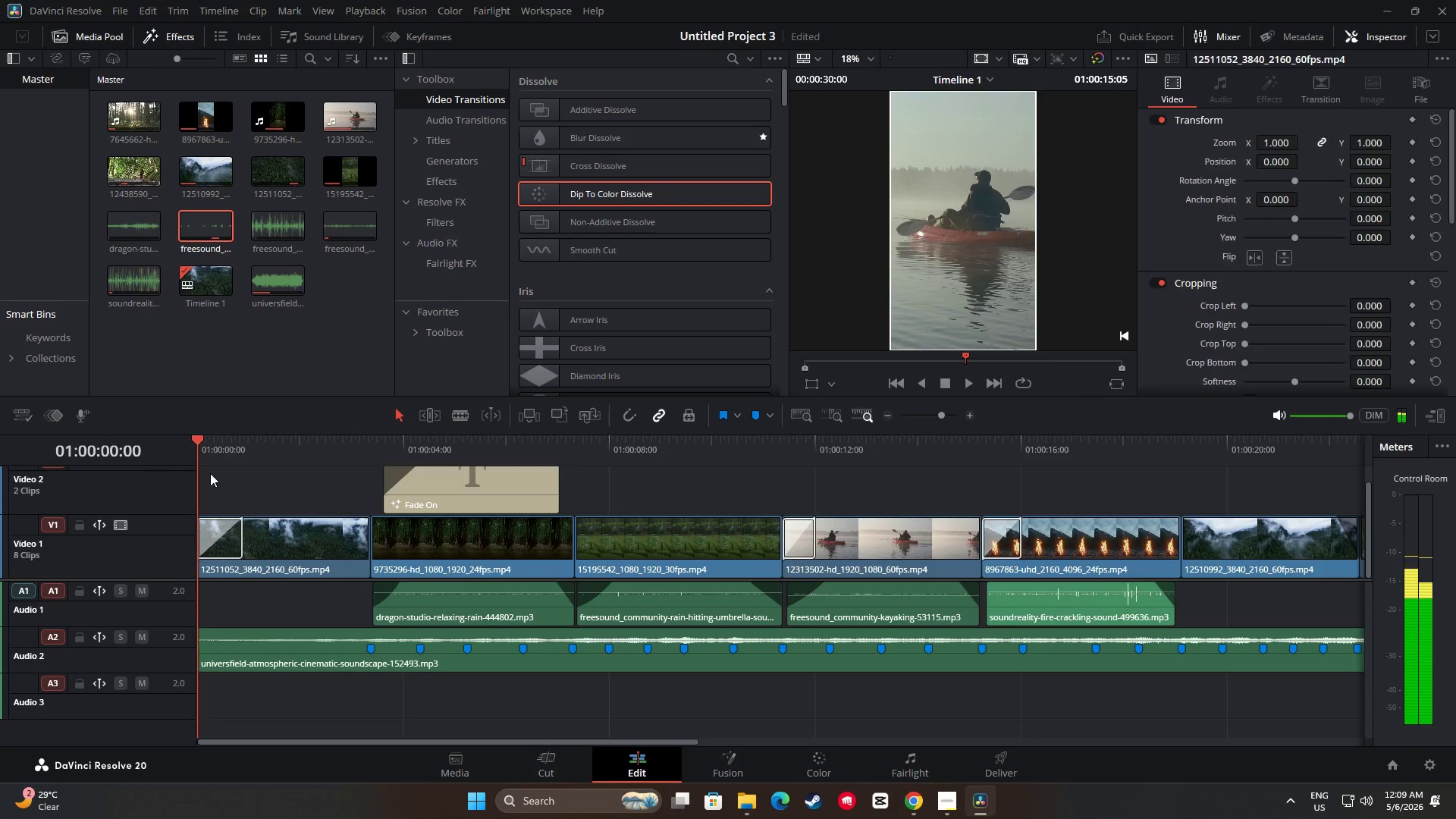 
key(Space)
 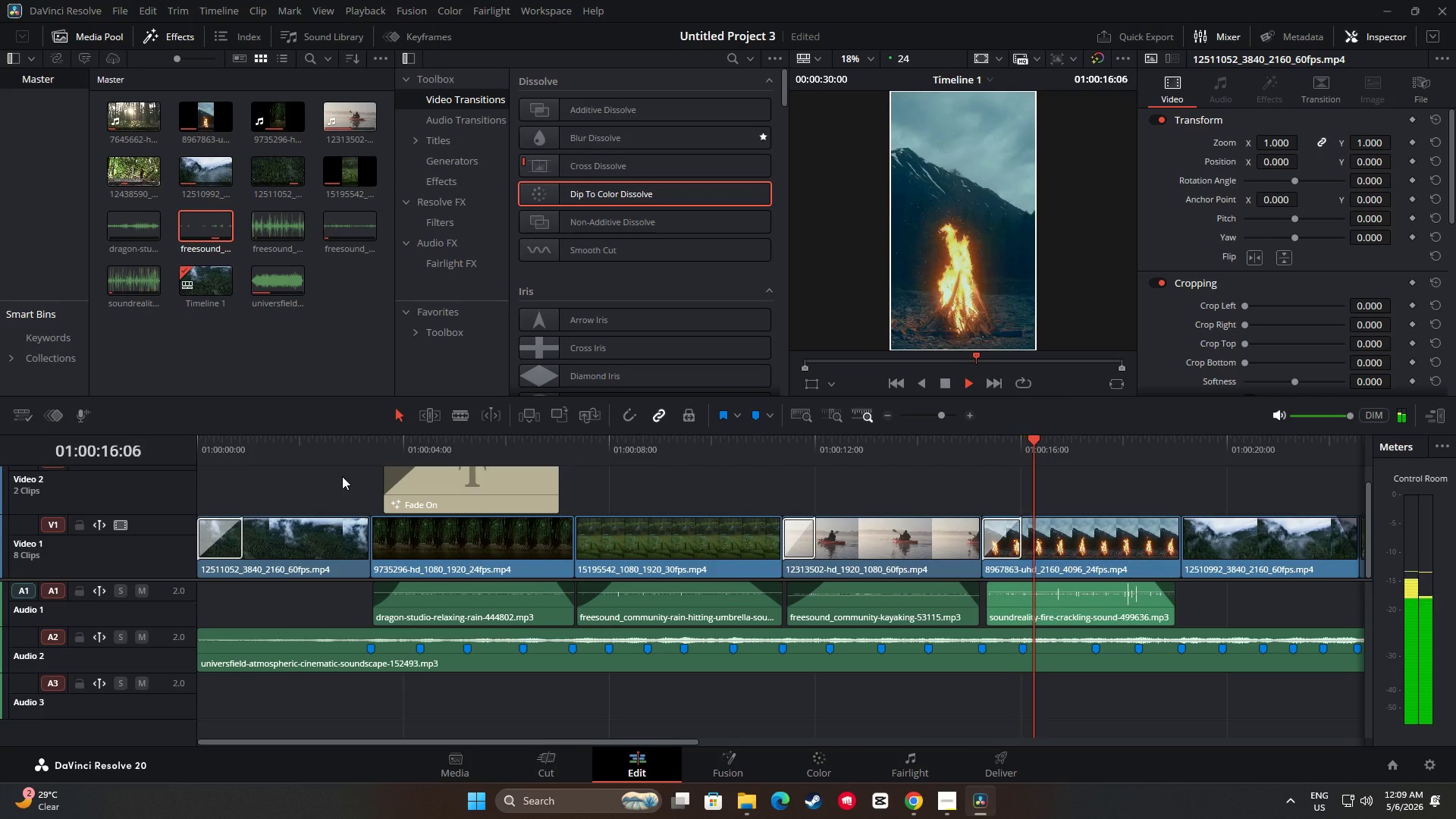 
wait(23.17)
 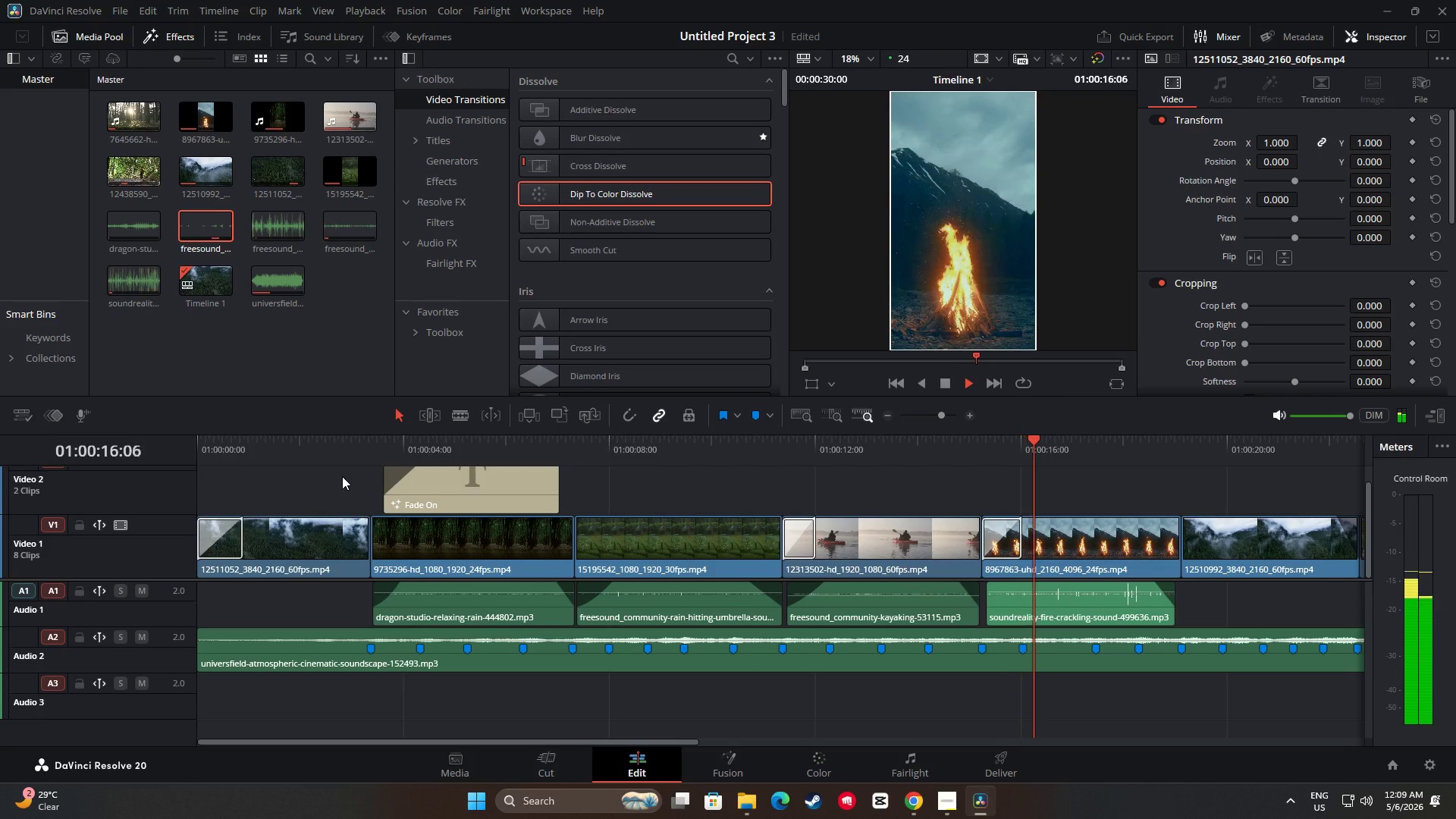 
right_click([345, 475])
 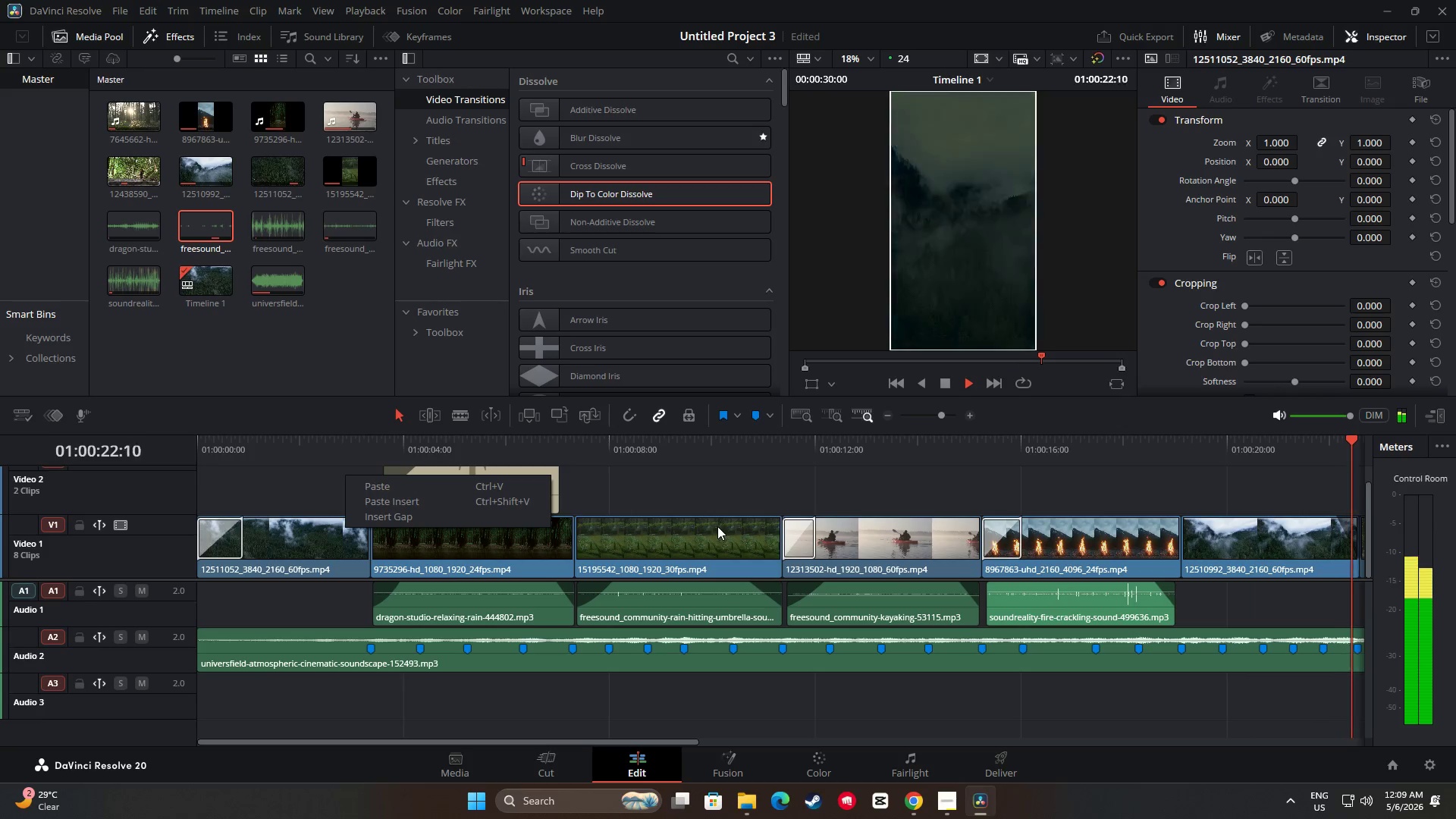 
left_click([743, 476])
 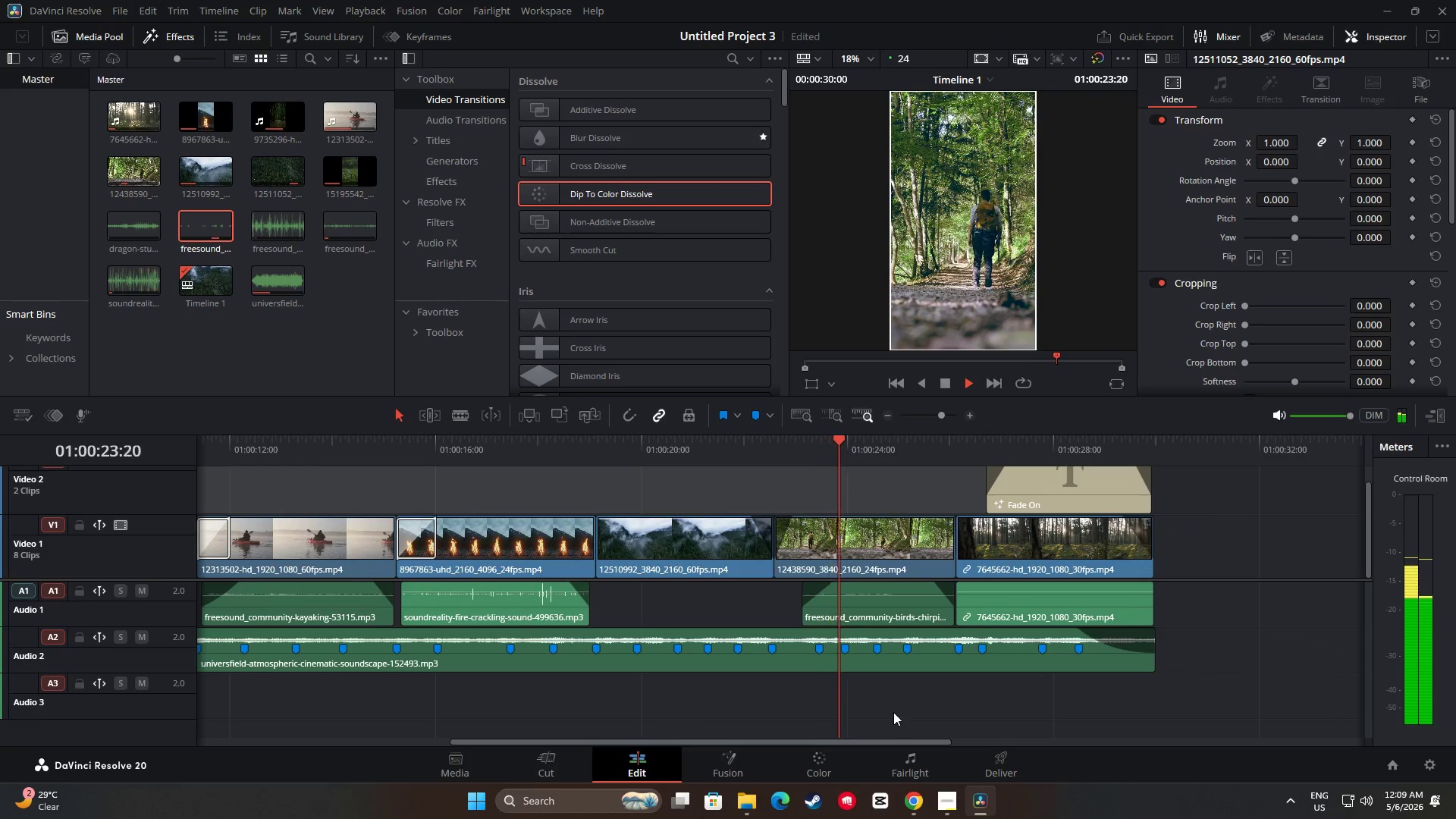 
left_click([908, 740])
 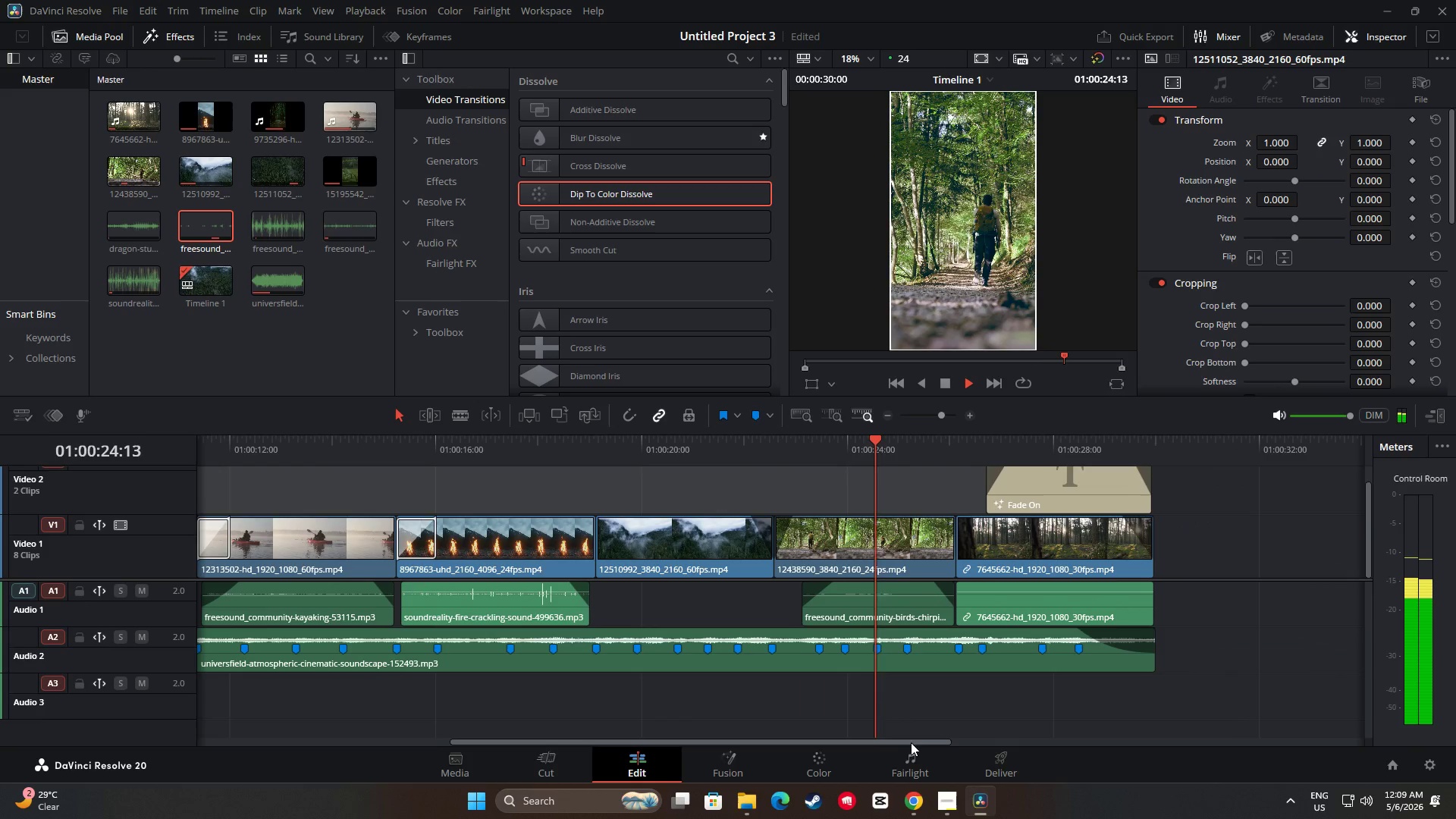 
left_click_drag(start_coordinate=[911, 743], to_coordinate=[704, 748])
 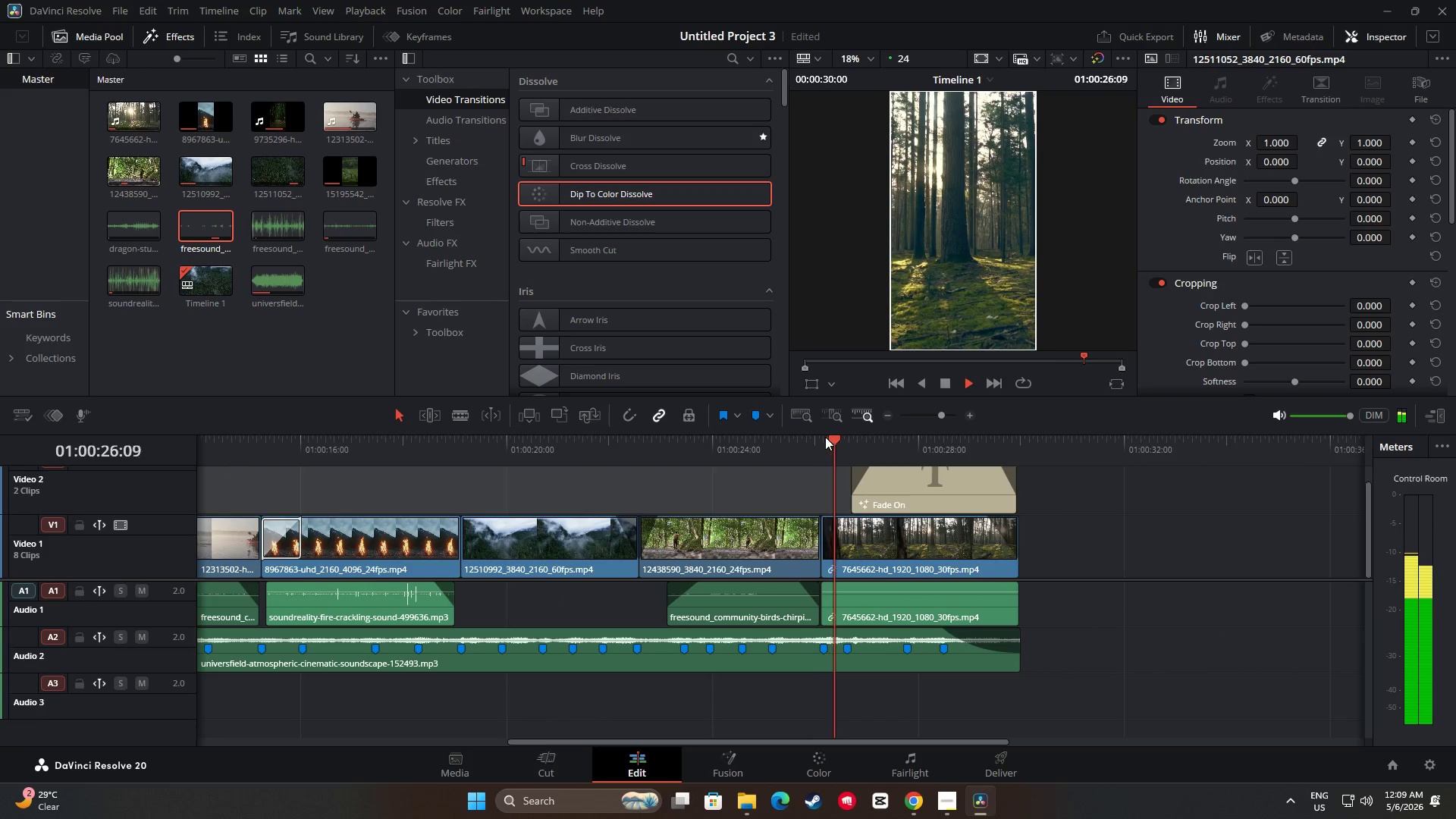 
key(Space)
 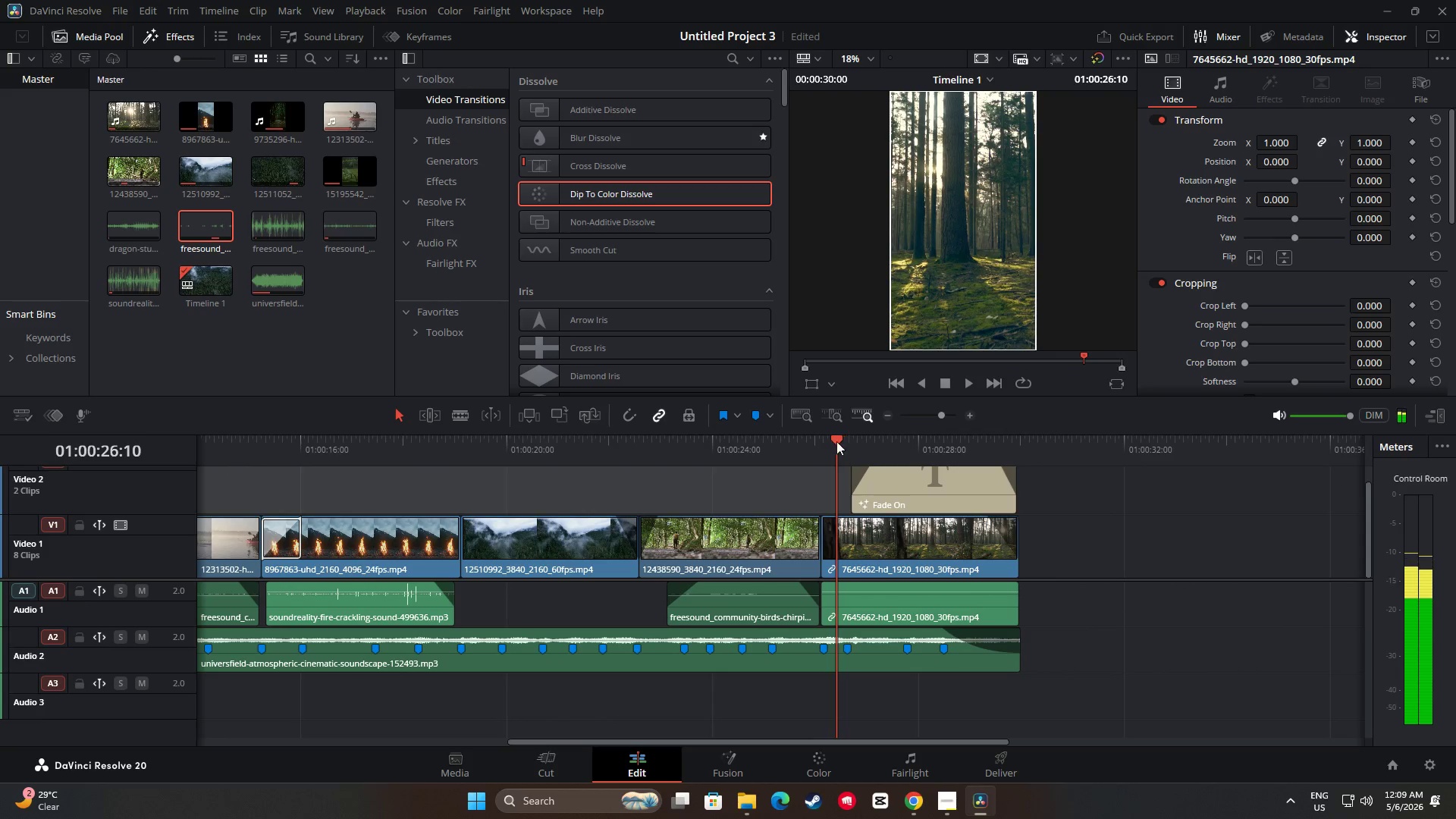 
left_click_drag(start_coordinate=[843, 434], to_coordinate=[809, 447])
 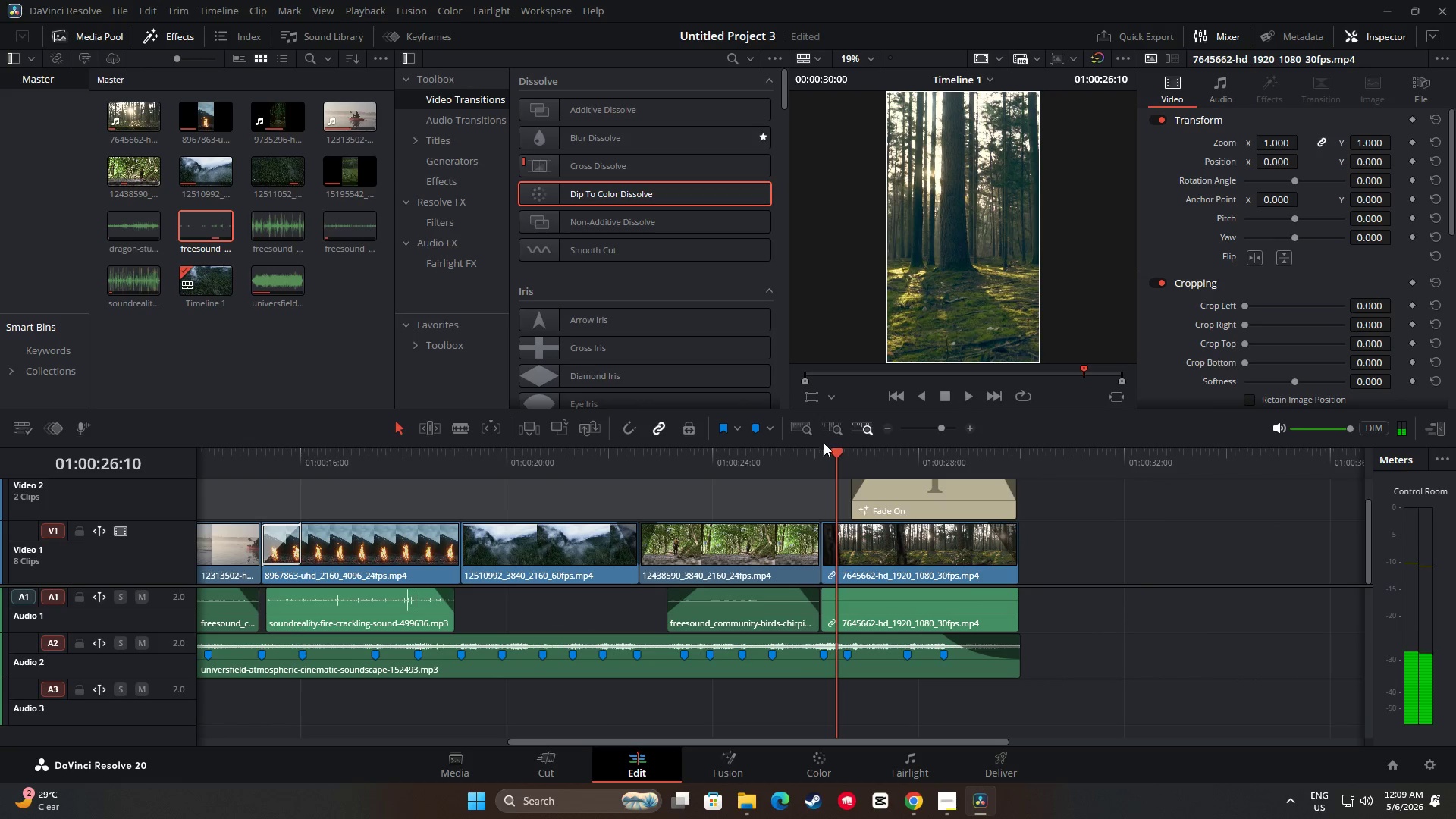 
left_click_drag(start_coordinate=[821, 446], to_coordinate=[826, 432])
 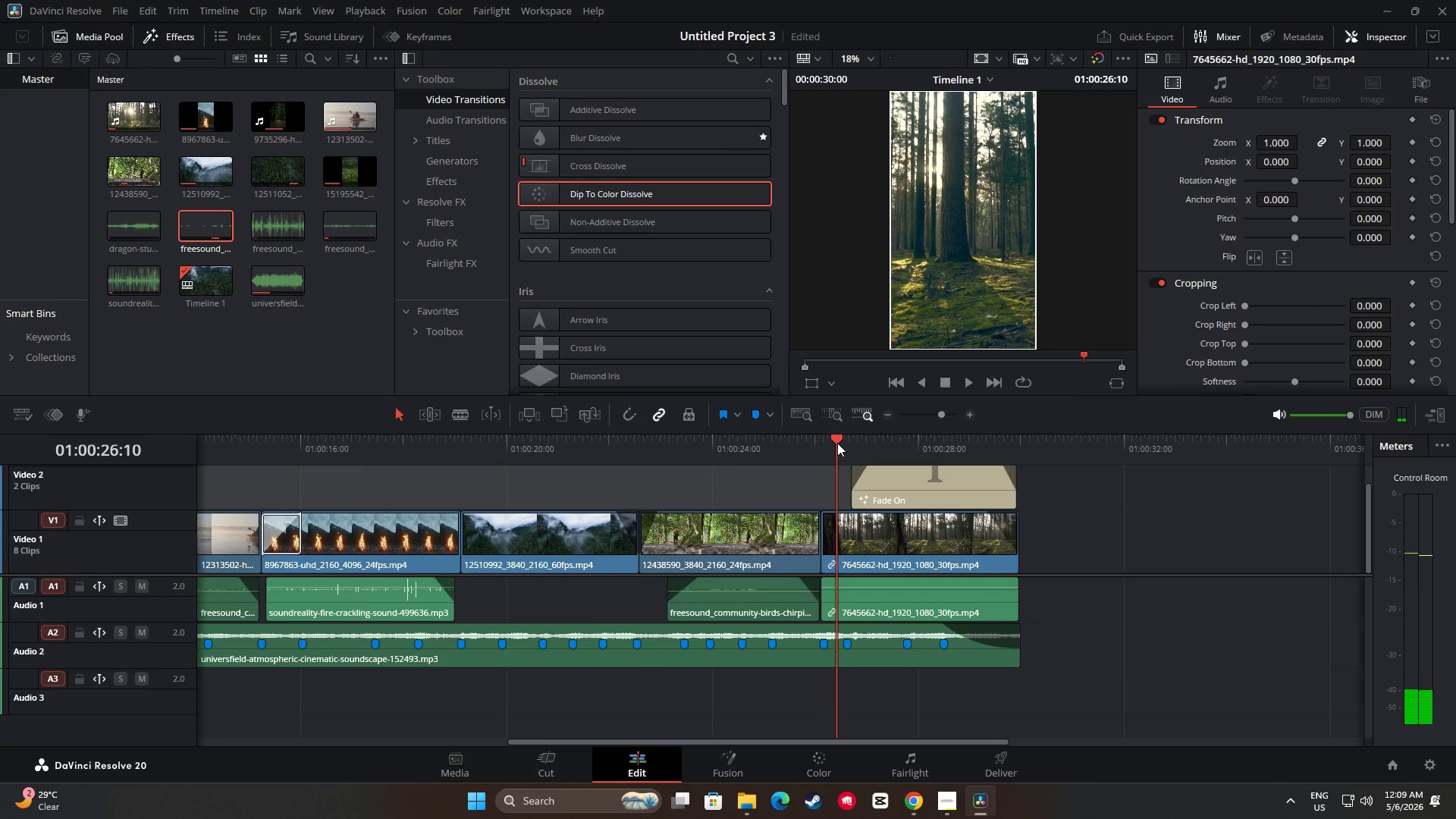 
left_click_drag(start_coordinate=[835, 440], to_coordinate=[124, 464])
 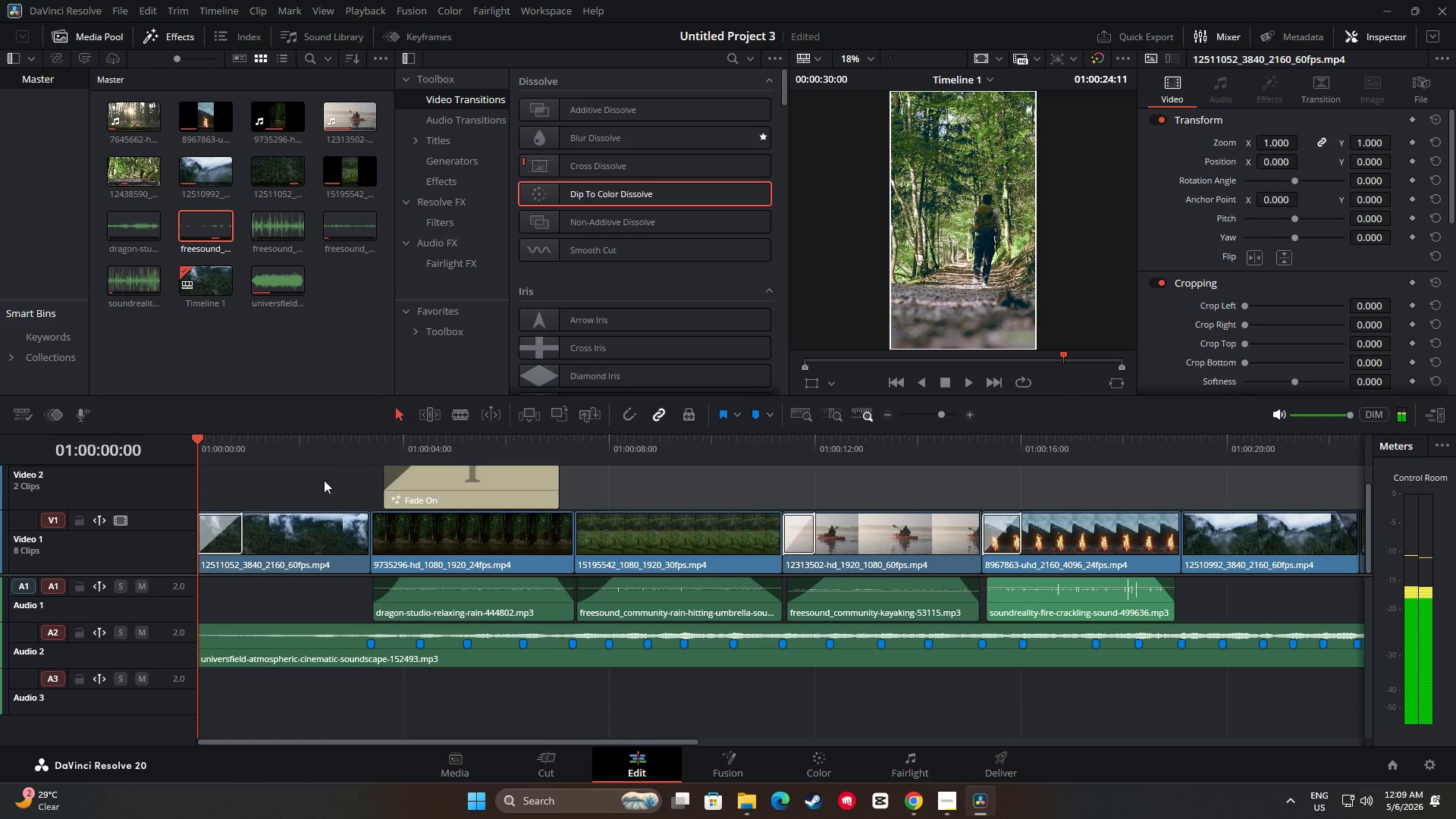 
key(Space)
 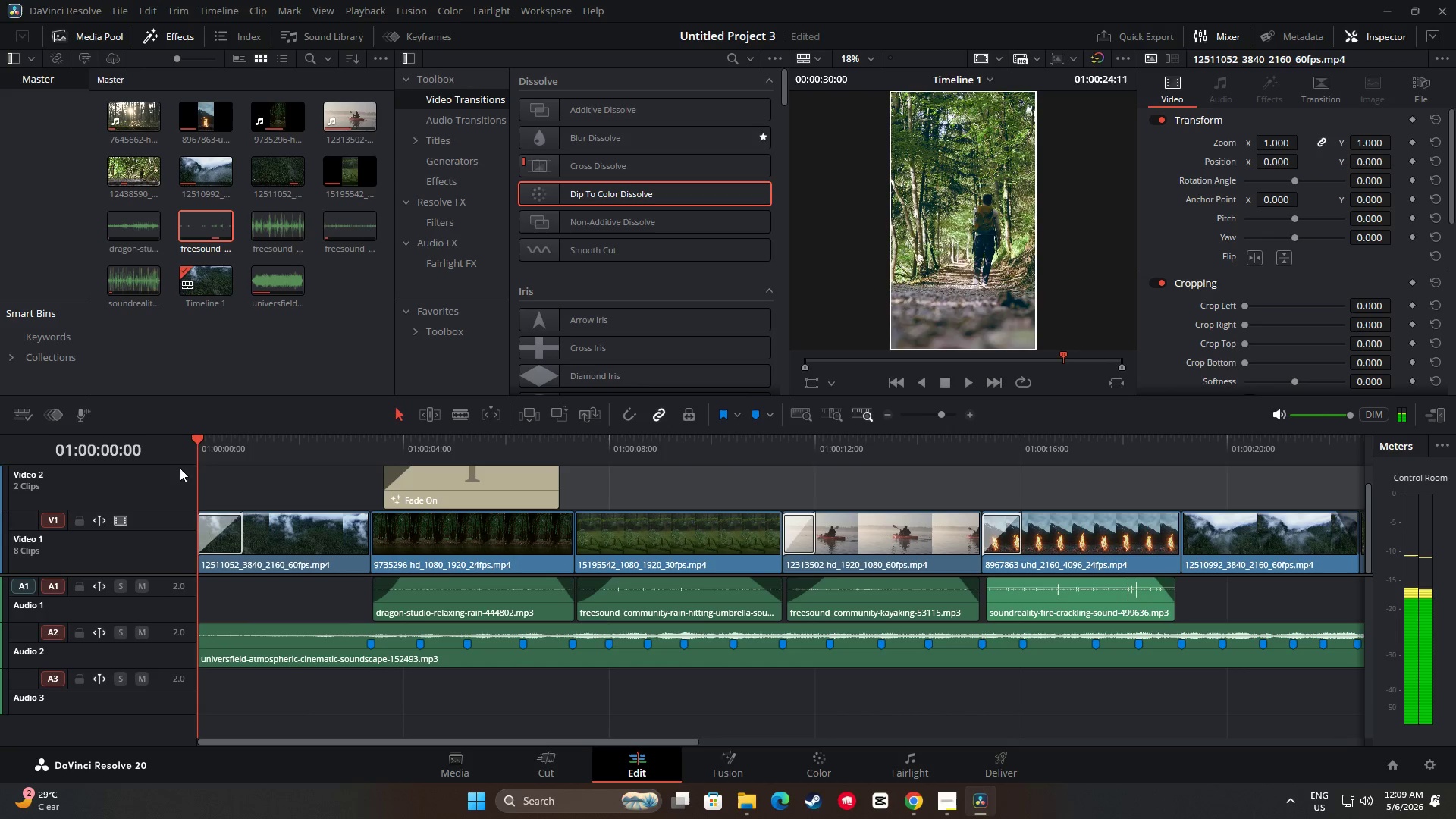 
scroll: coordinate [290, 485], scroll_direction: up, amount: 1.0
 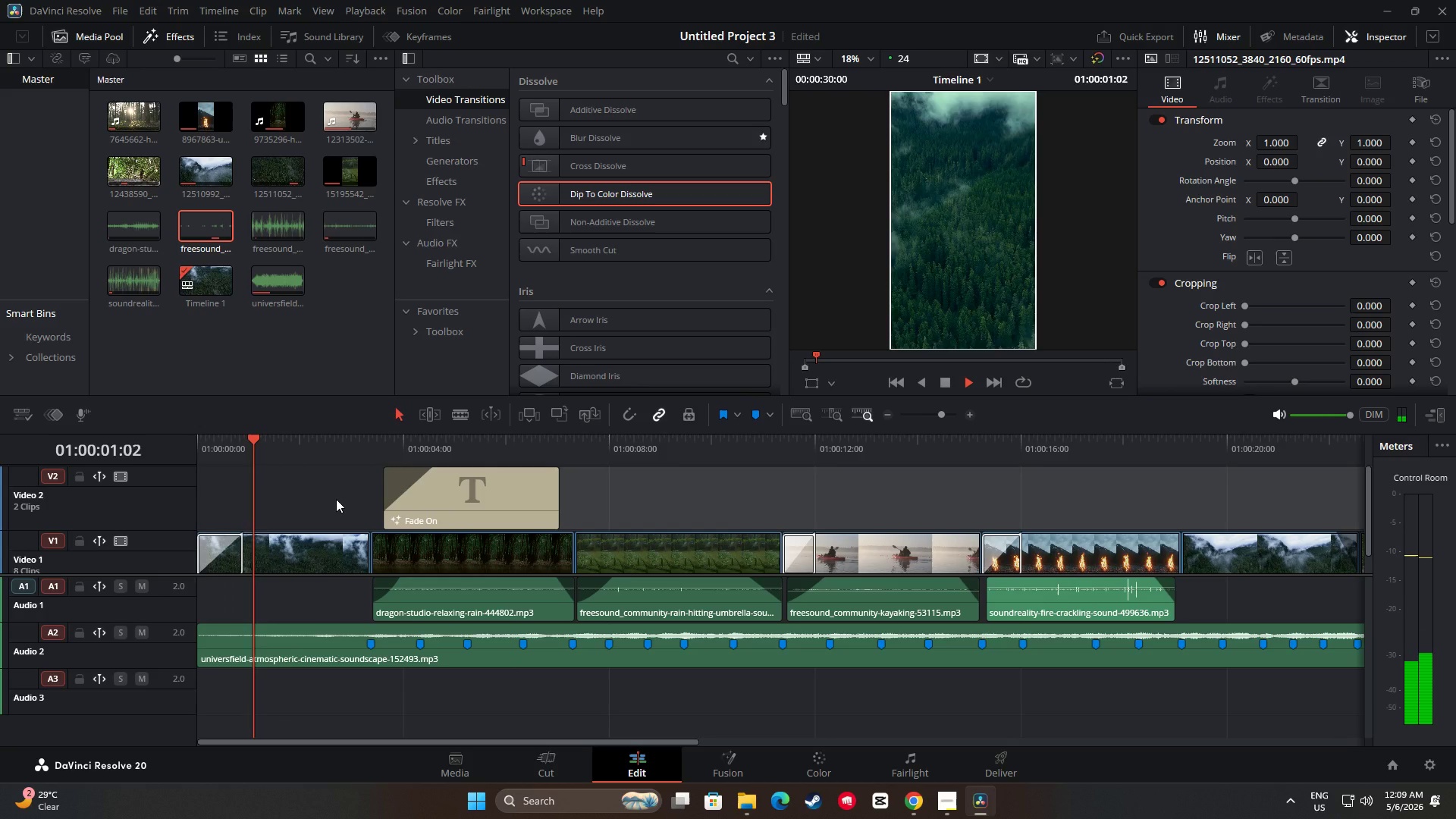 
key(Space)
 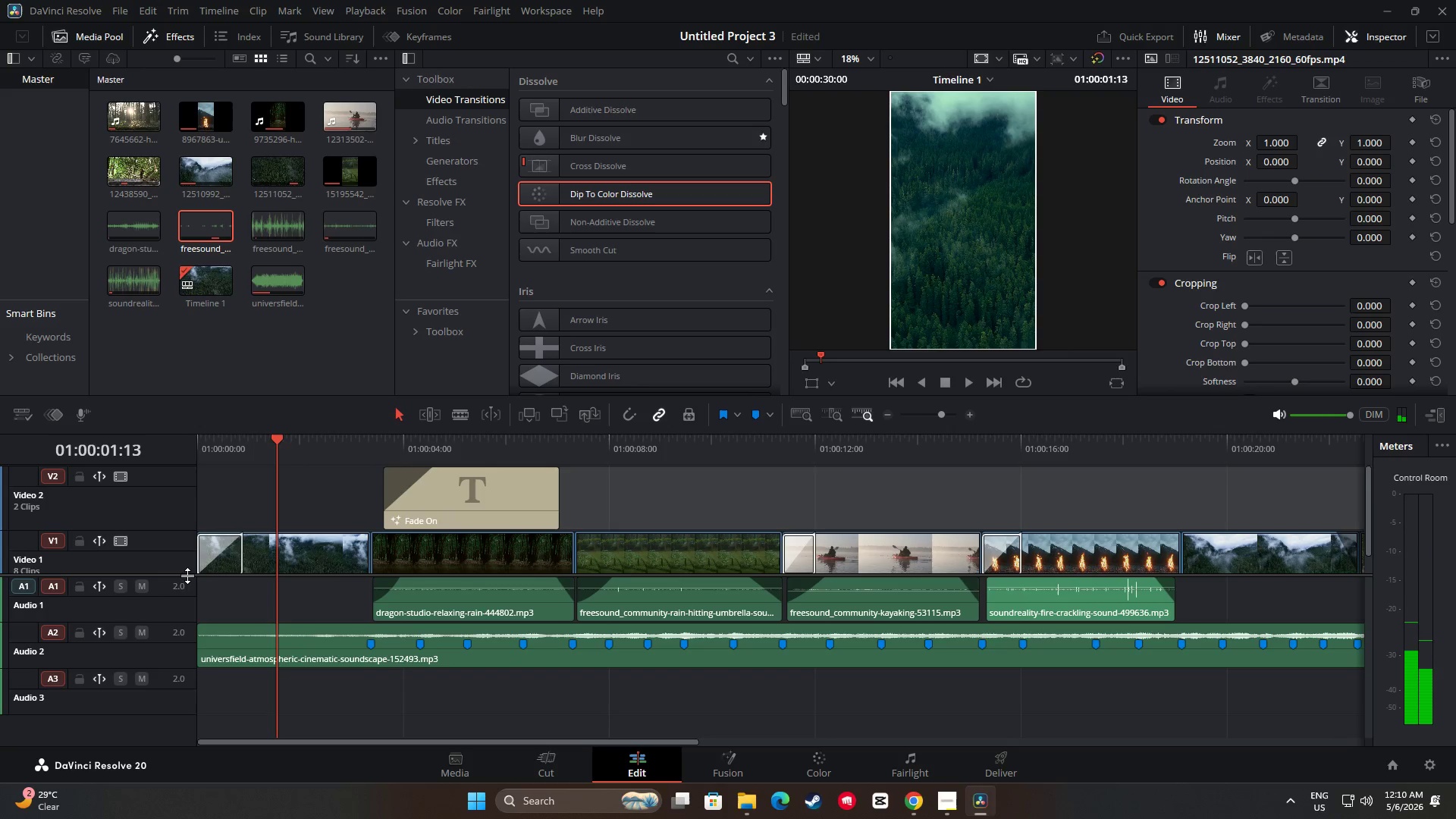 
left_click_drag(start_coordinate=[189, 575], to_coordinate=[186, 600])
 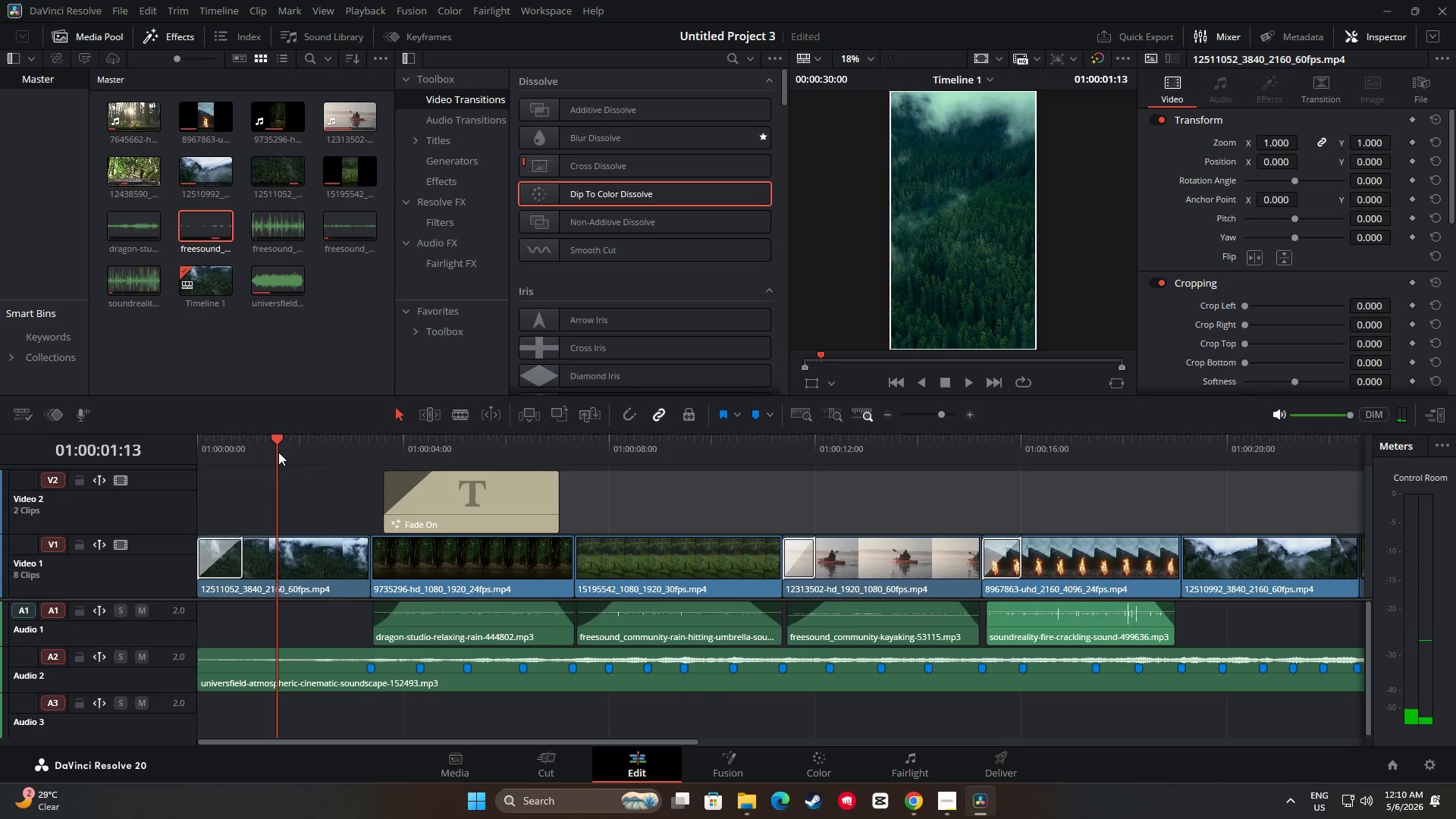 
left_click_drag(start_coordinate=[280, 443], to_coordinate=[202, 439])
 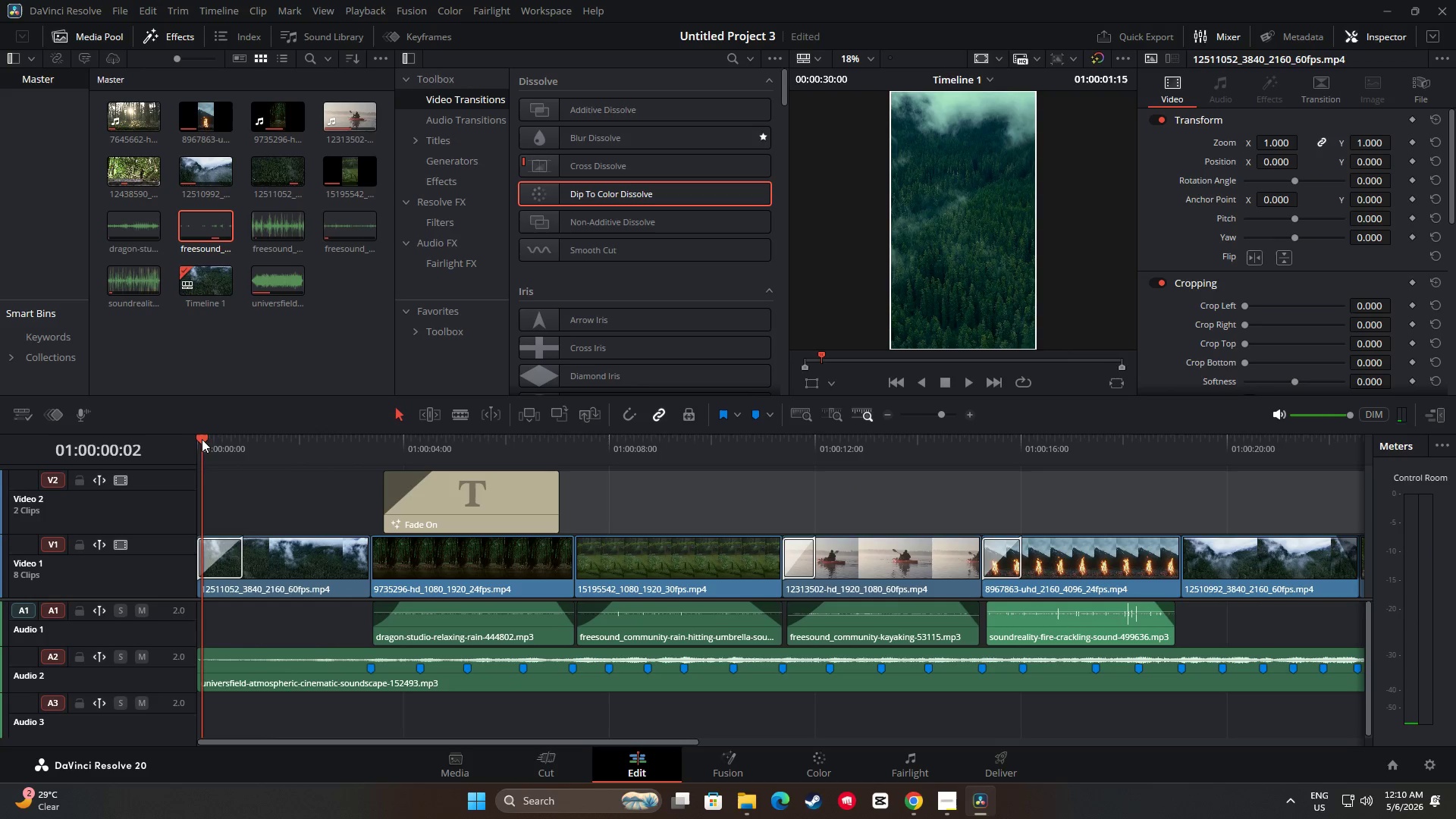 
left_click_drag(start_coordinate=[197, 438], to_coordinate=[175, 436])
 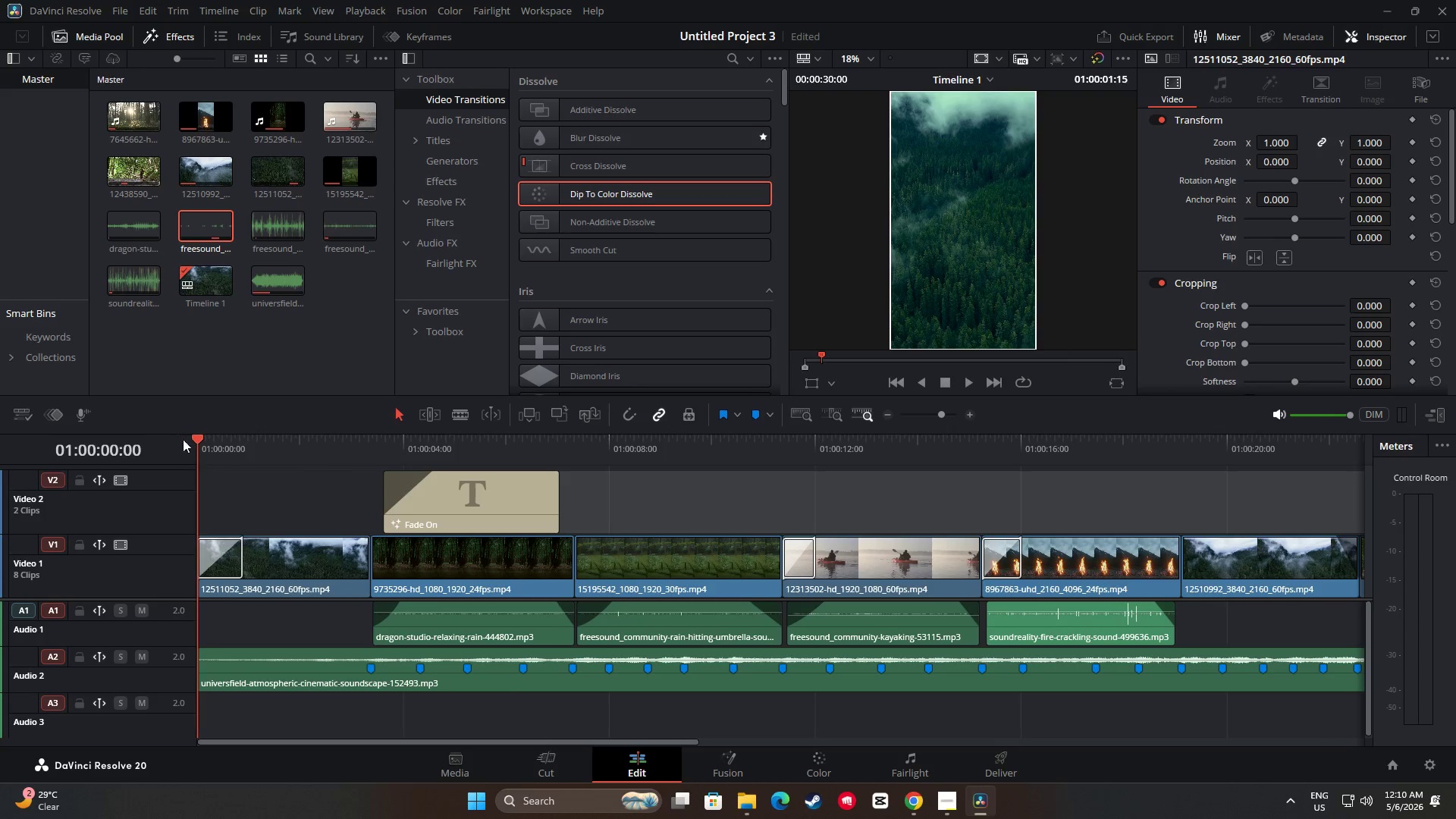 
key(Space)
 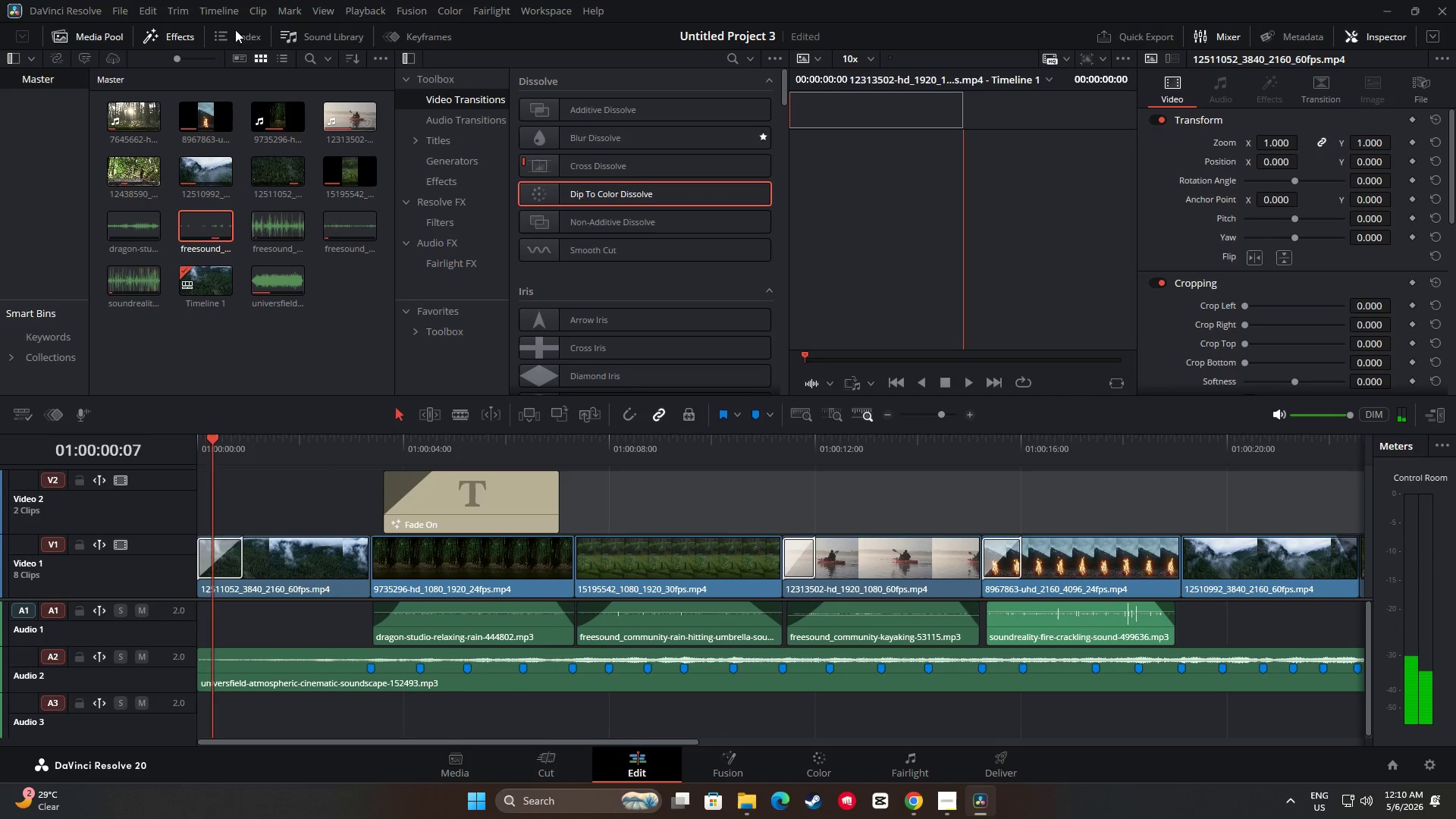 
left_click([177, 36])
 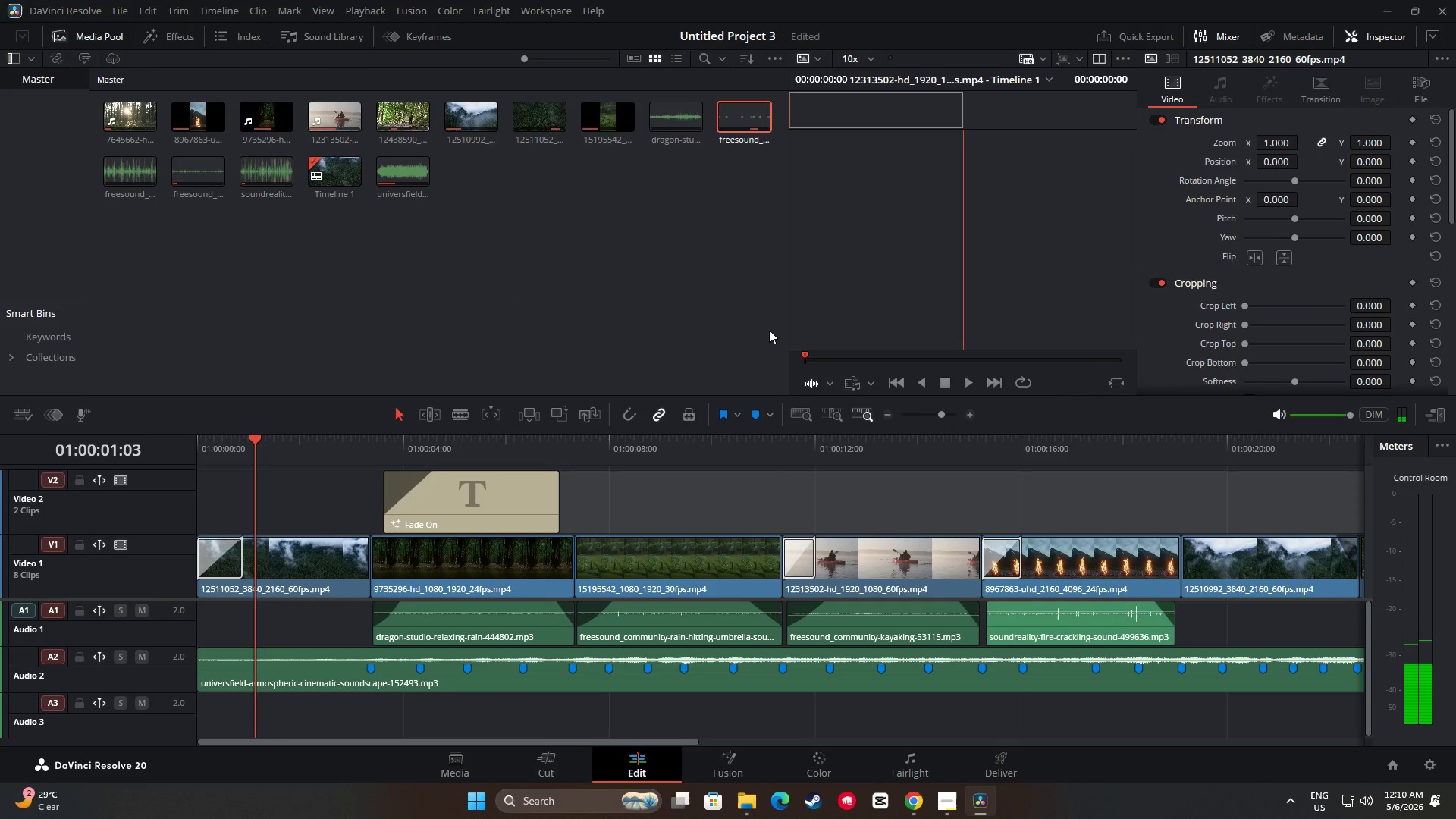 
left_click_drag(start_coordinate=[786, 329], to_coordinate=[676, 331])
 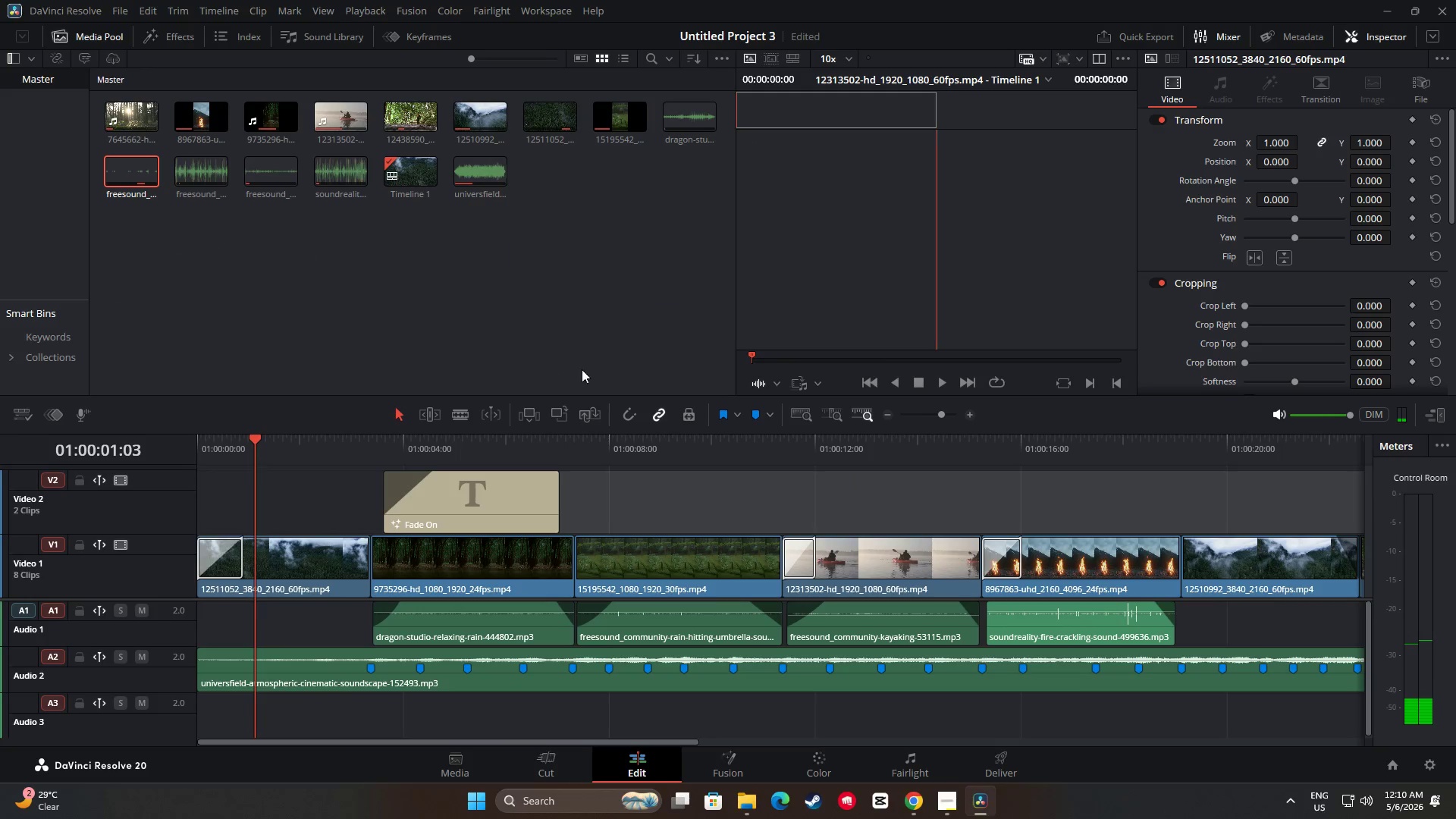 
key(Space)
 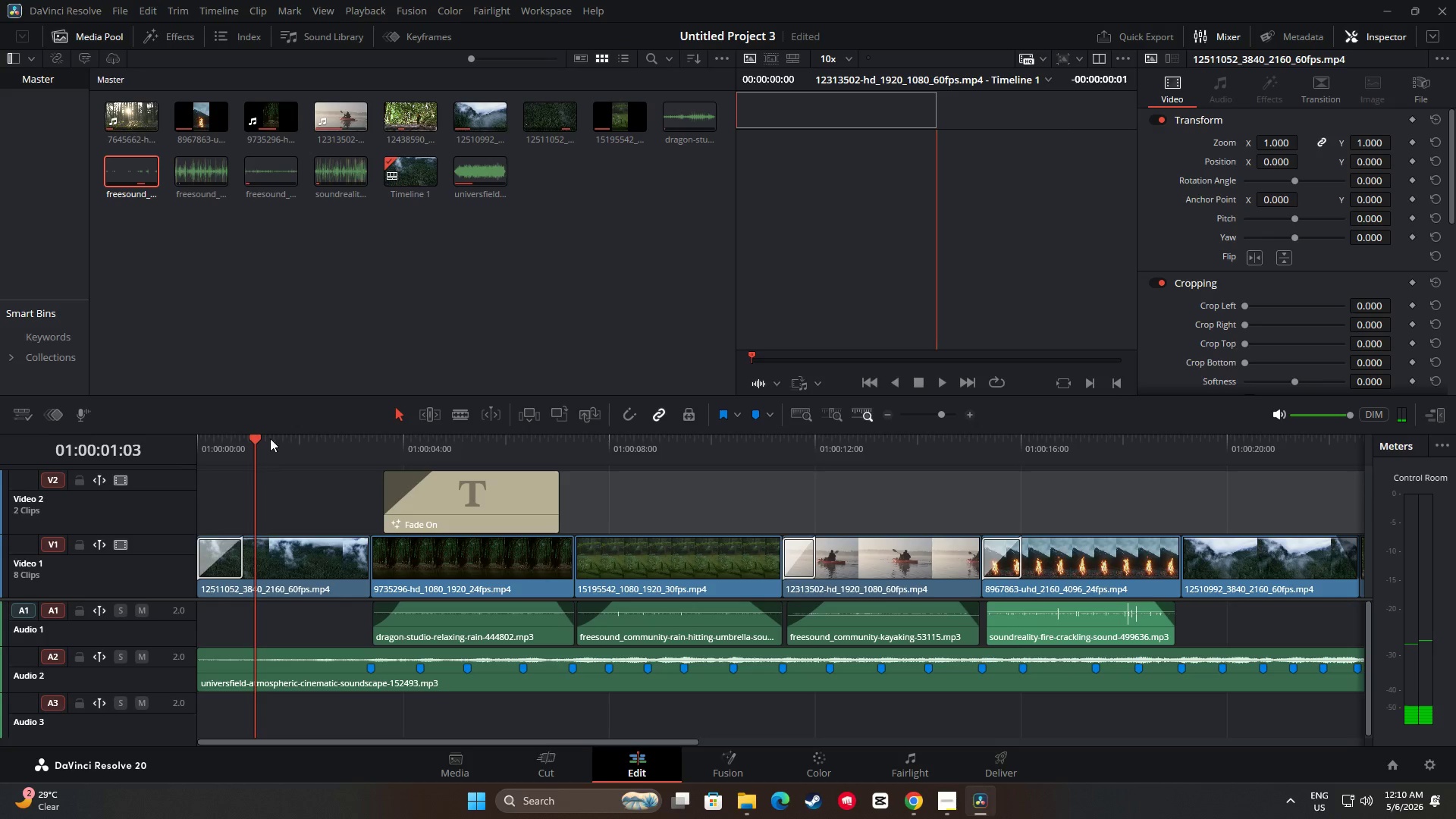 
left_click_drag(start_coordinate=[250, 439], to_coordinate=[201, 438])
 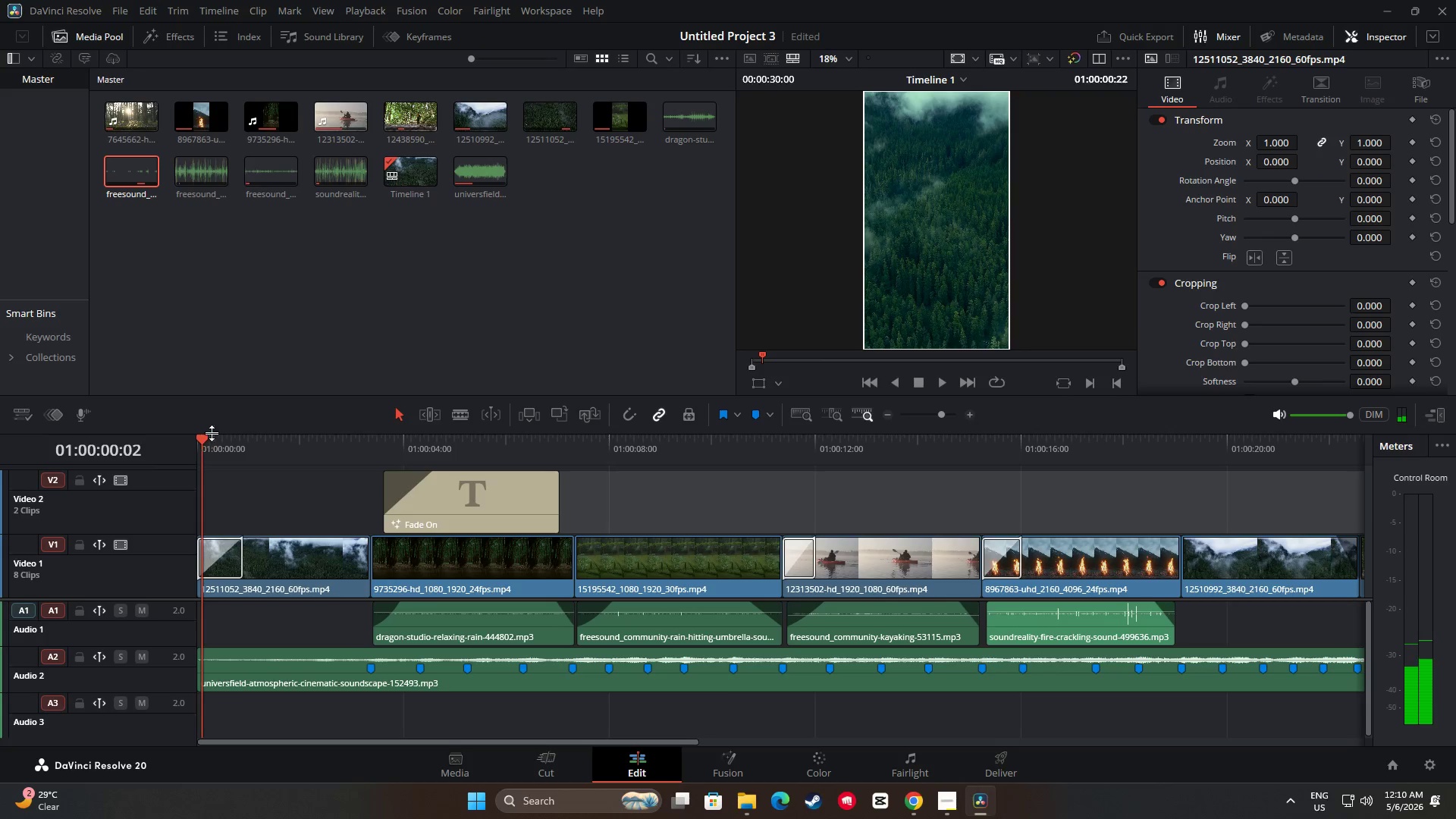 
key(Space)
 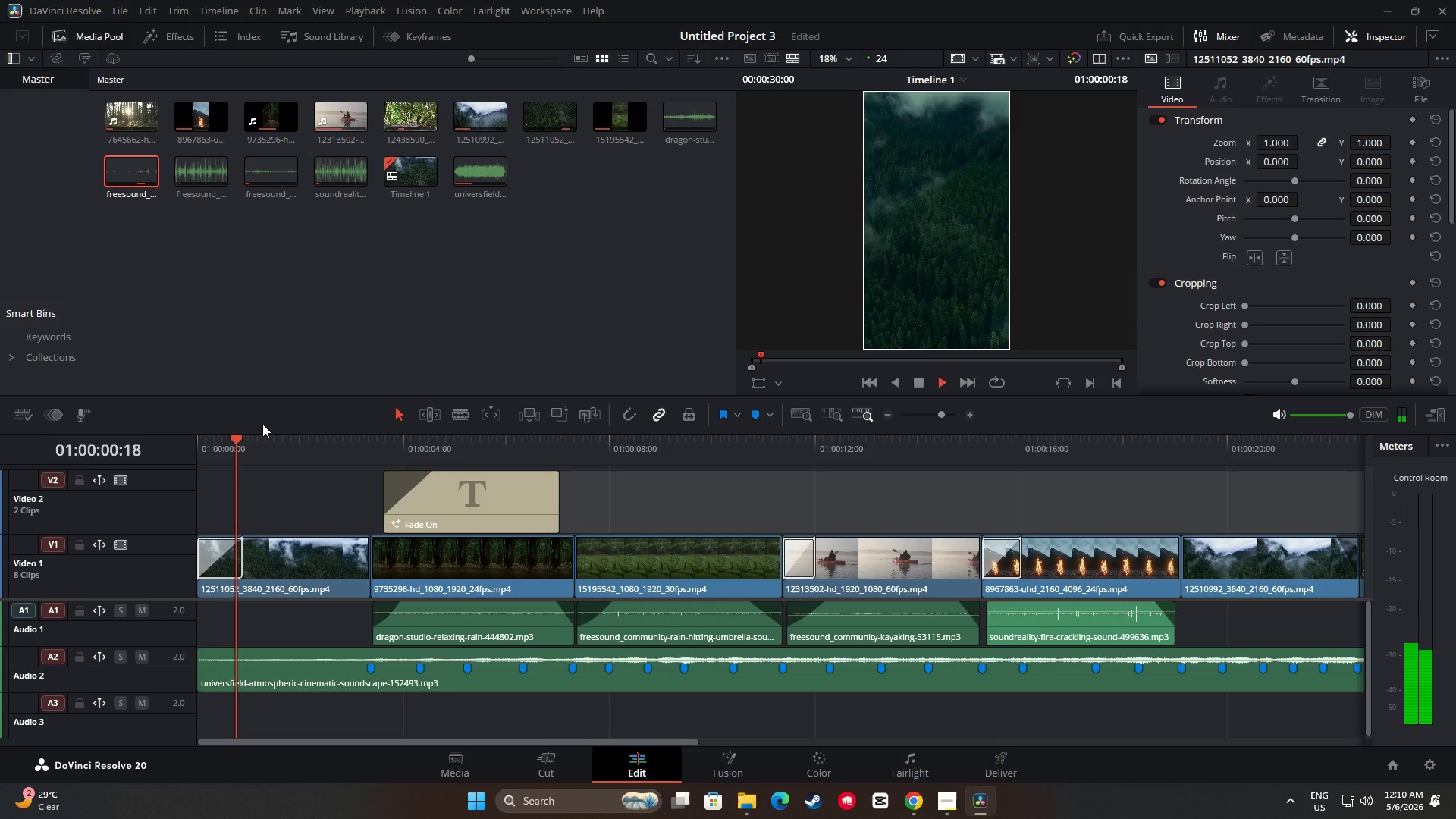 
key(Space)
 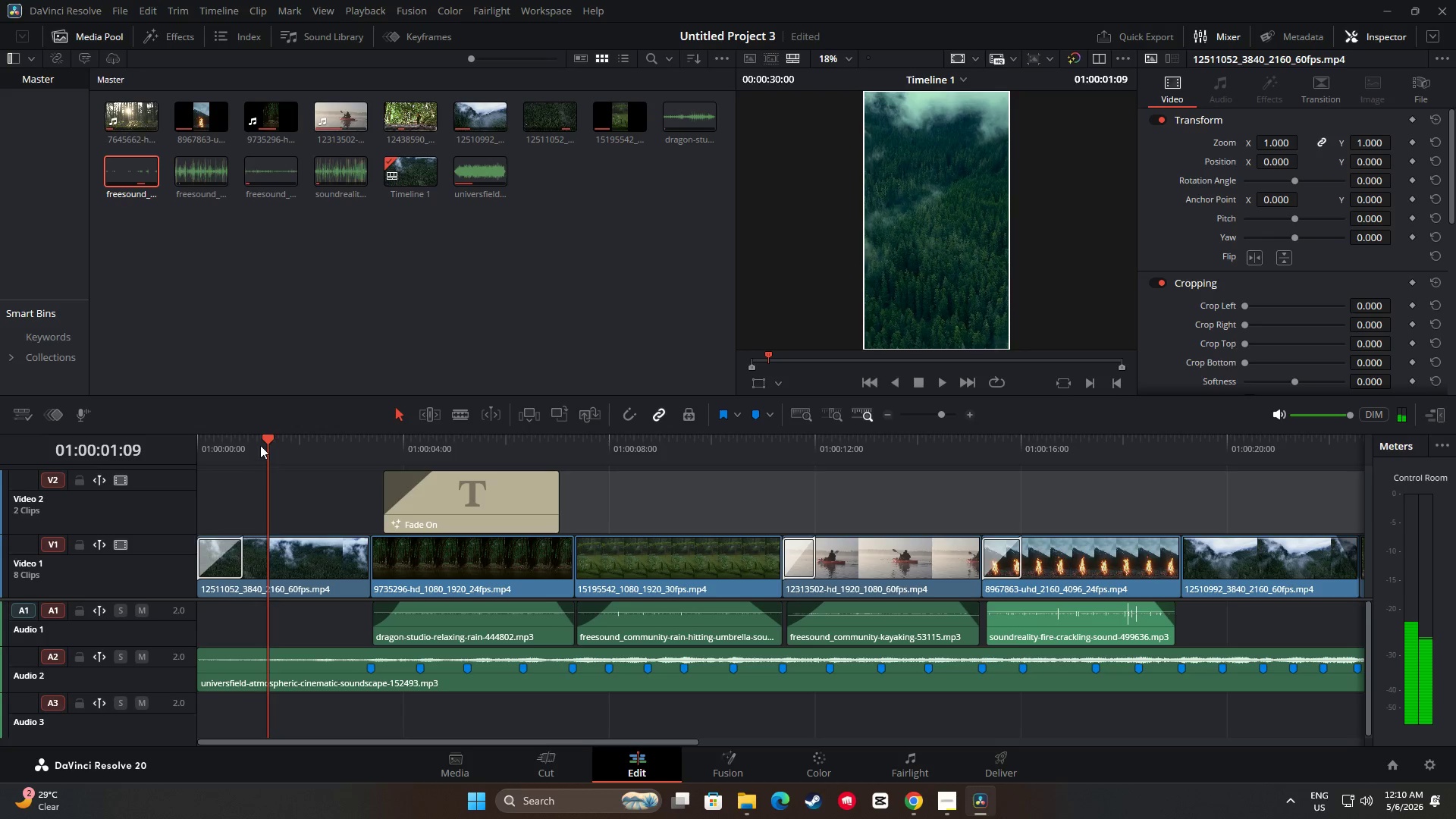 
left_click_drag(start_coordinate=[265, 439], to_coordinate=[186, 440])
 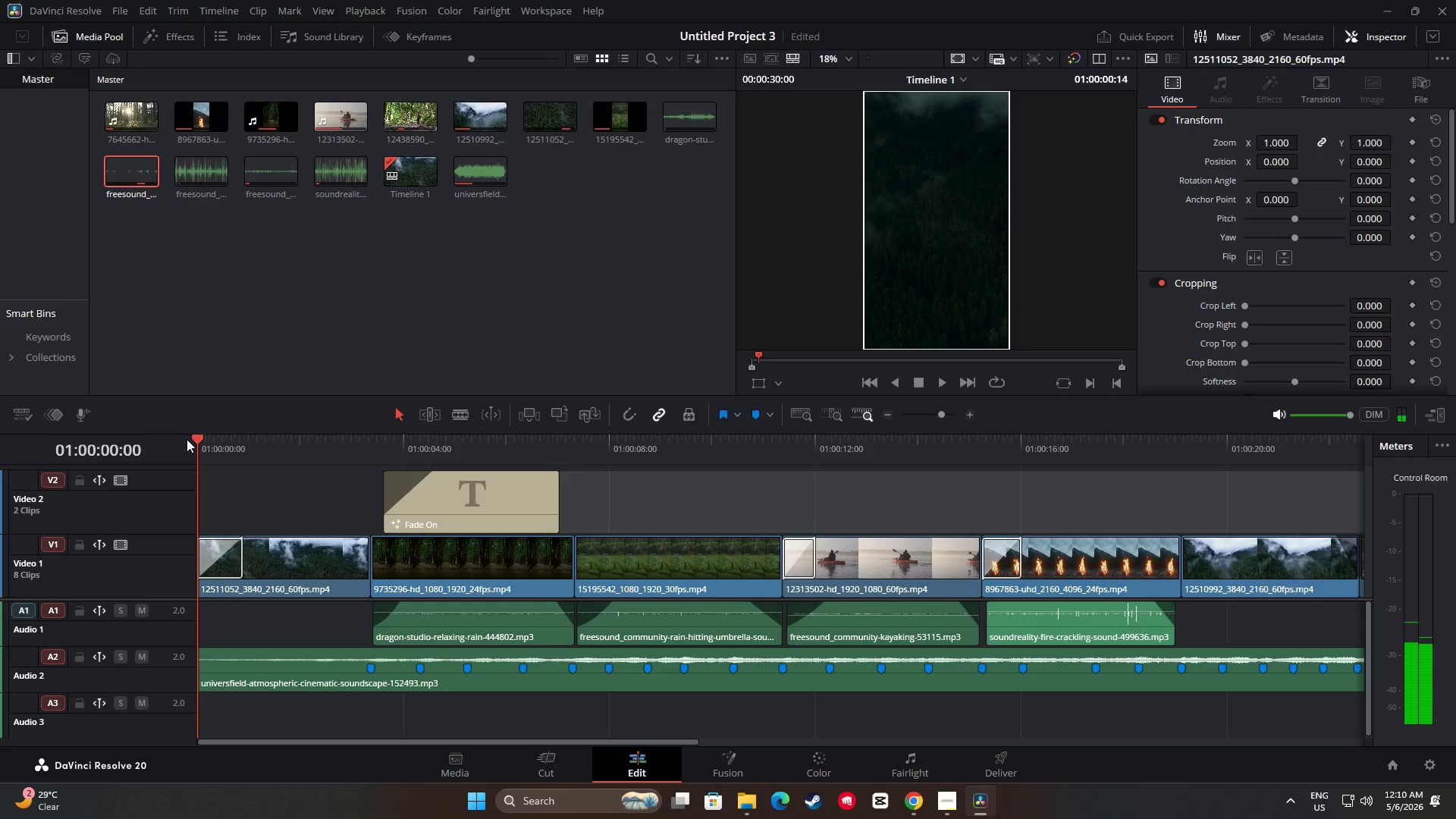 
key(Space)
 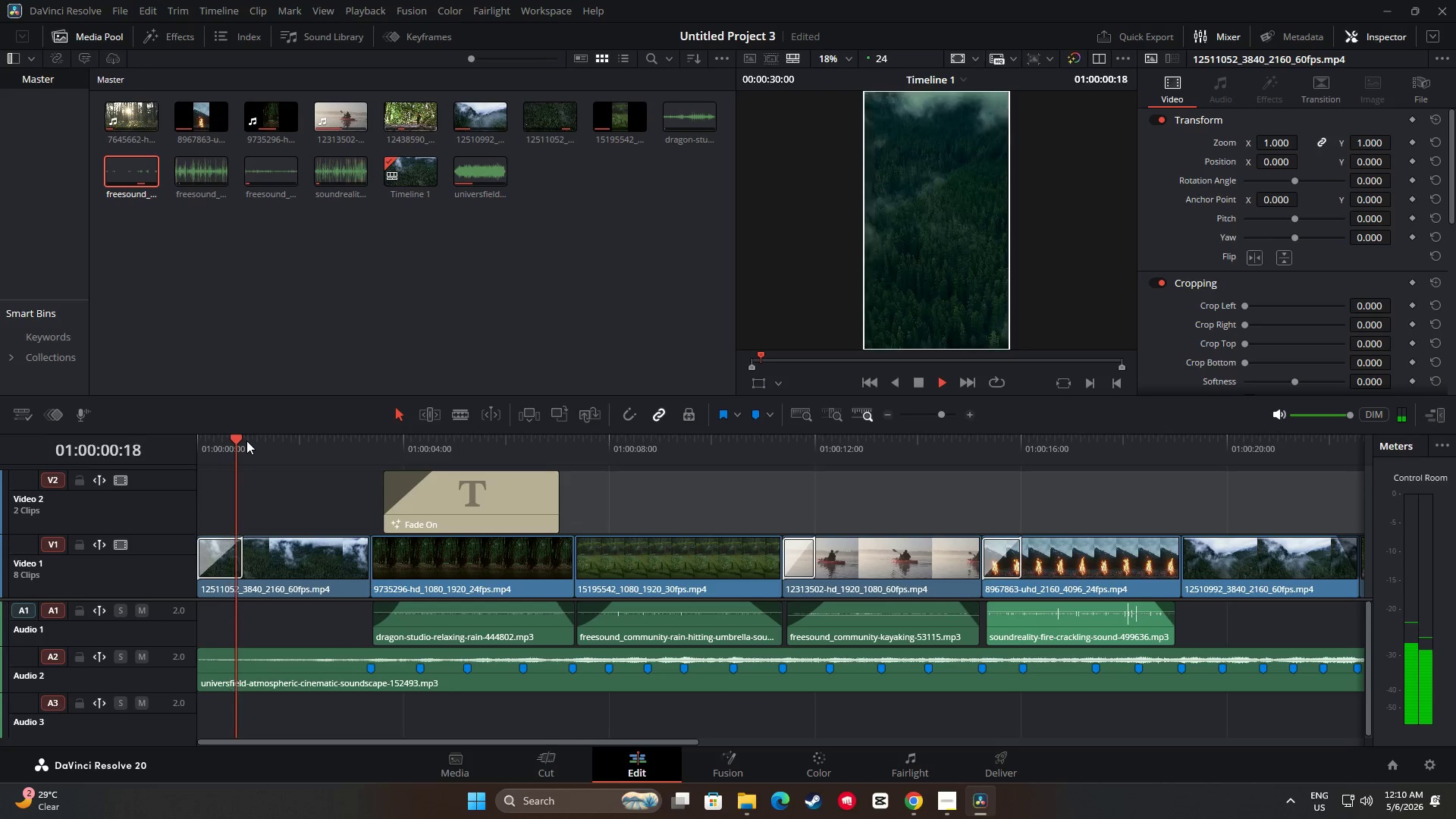 
key(Space)
 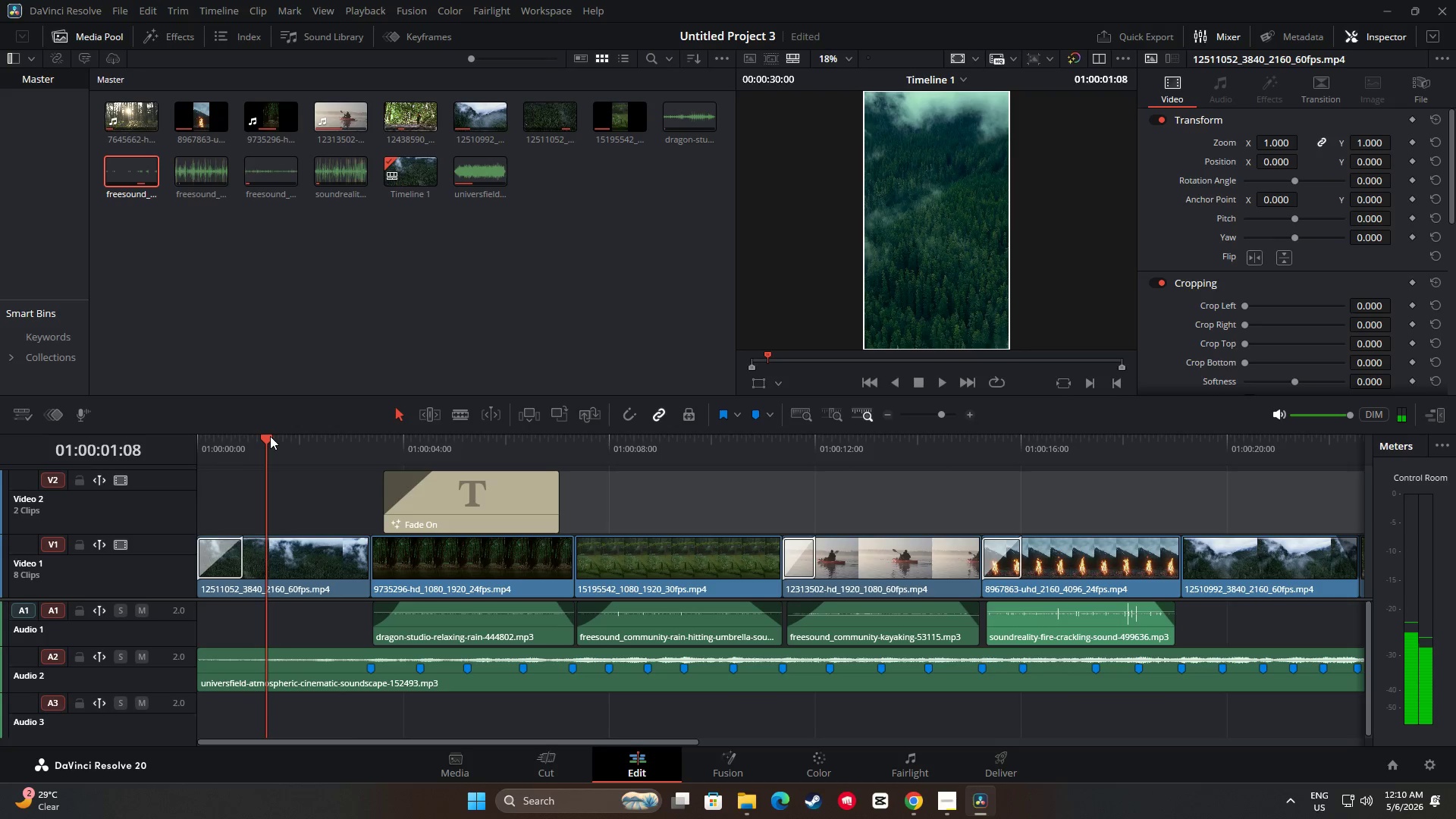 
left_click_drag(start_coordinate=[268, 435], to_coordinate=[179, 431])
 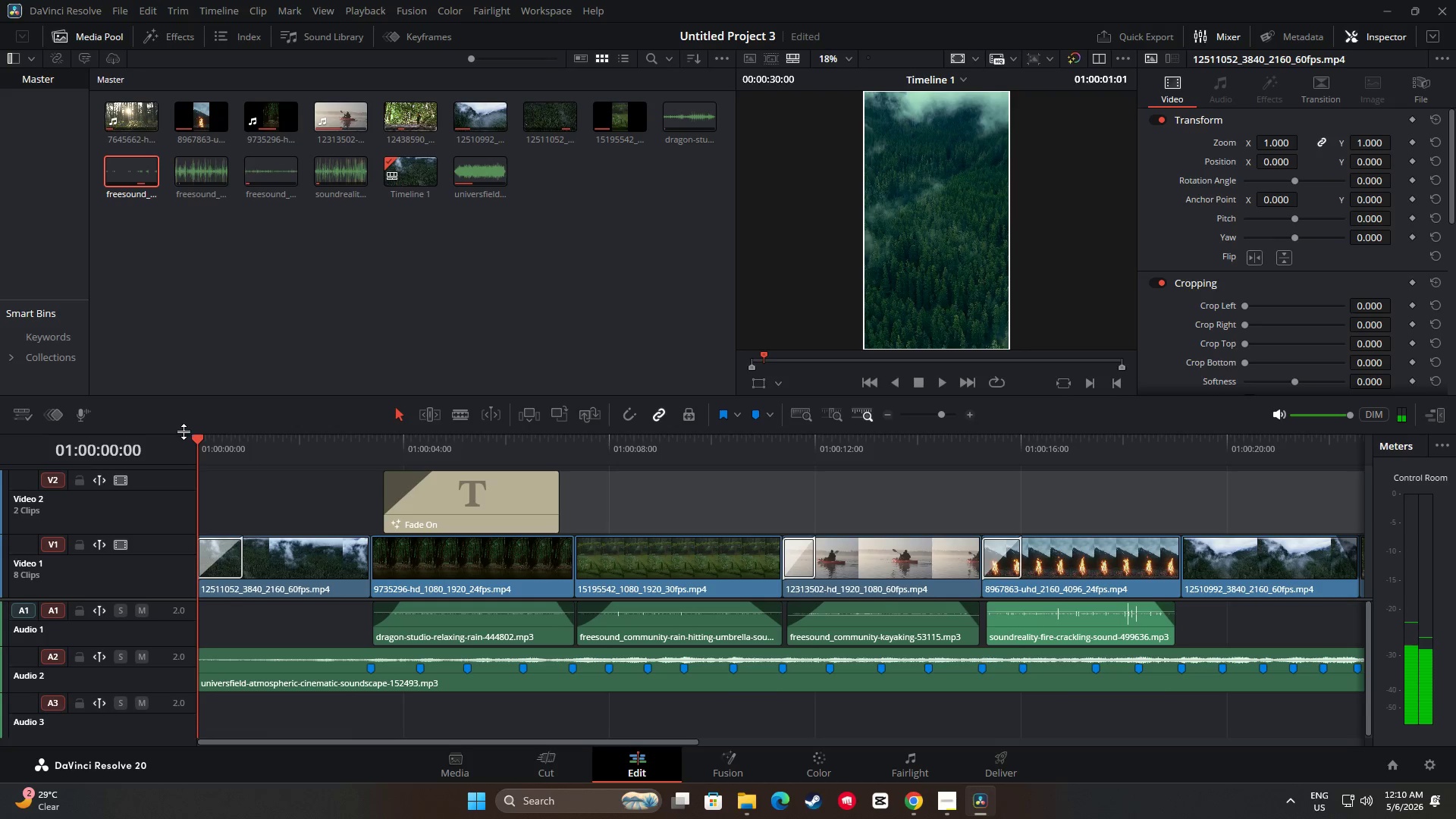 
key(Space)
 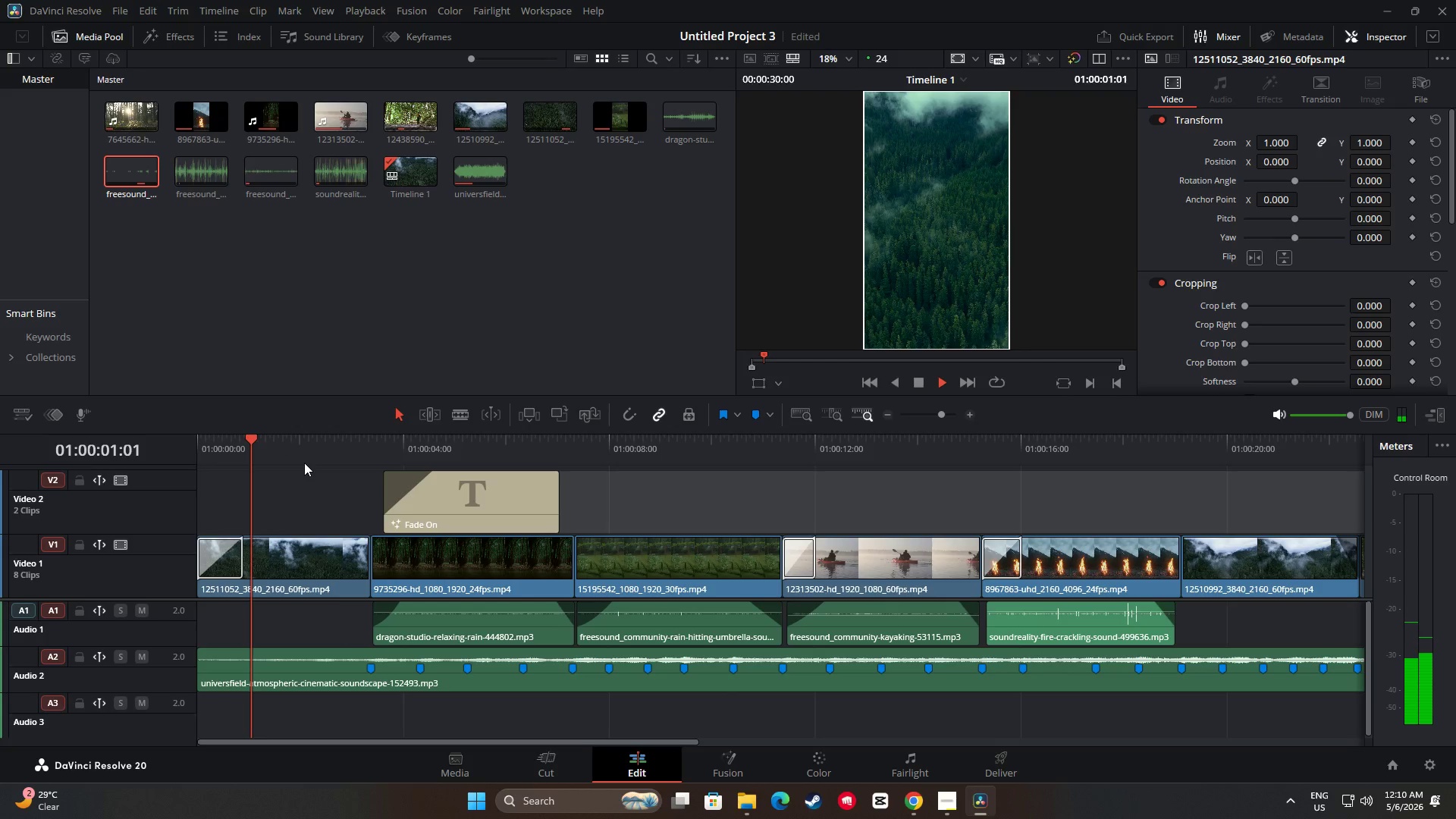 
key(Space)
 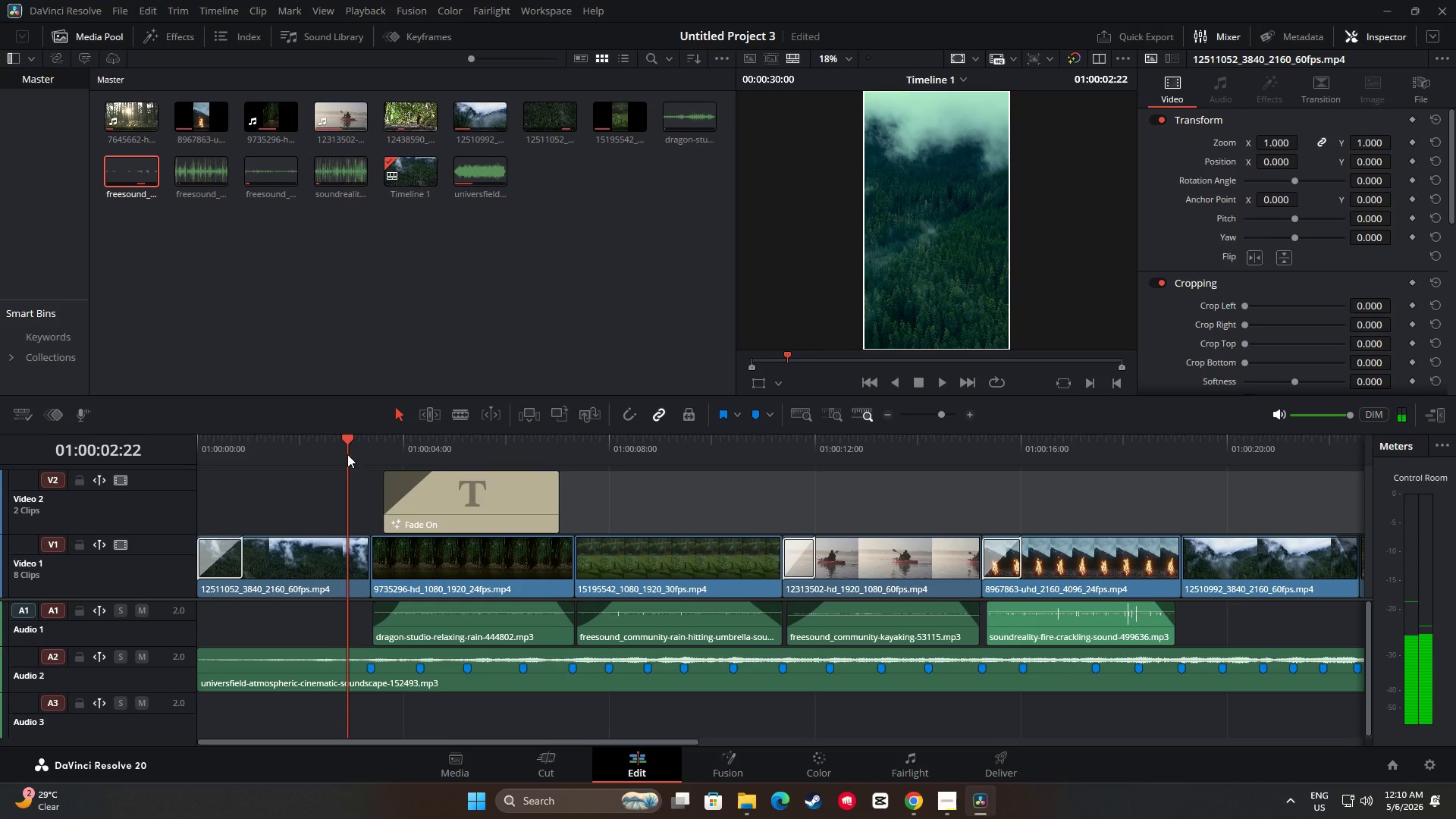 
left_click_drag(start_coordinate=[350, 444], to_coordinate=[199, 439])
 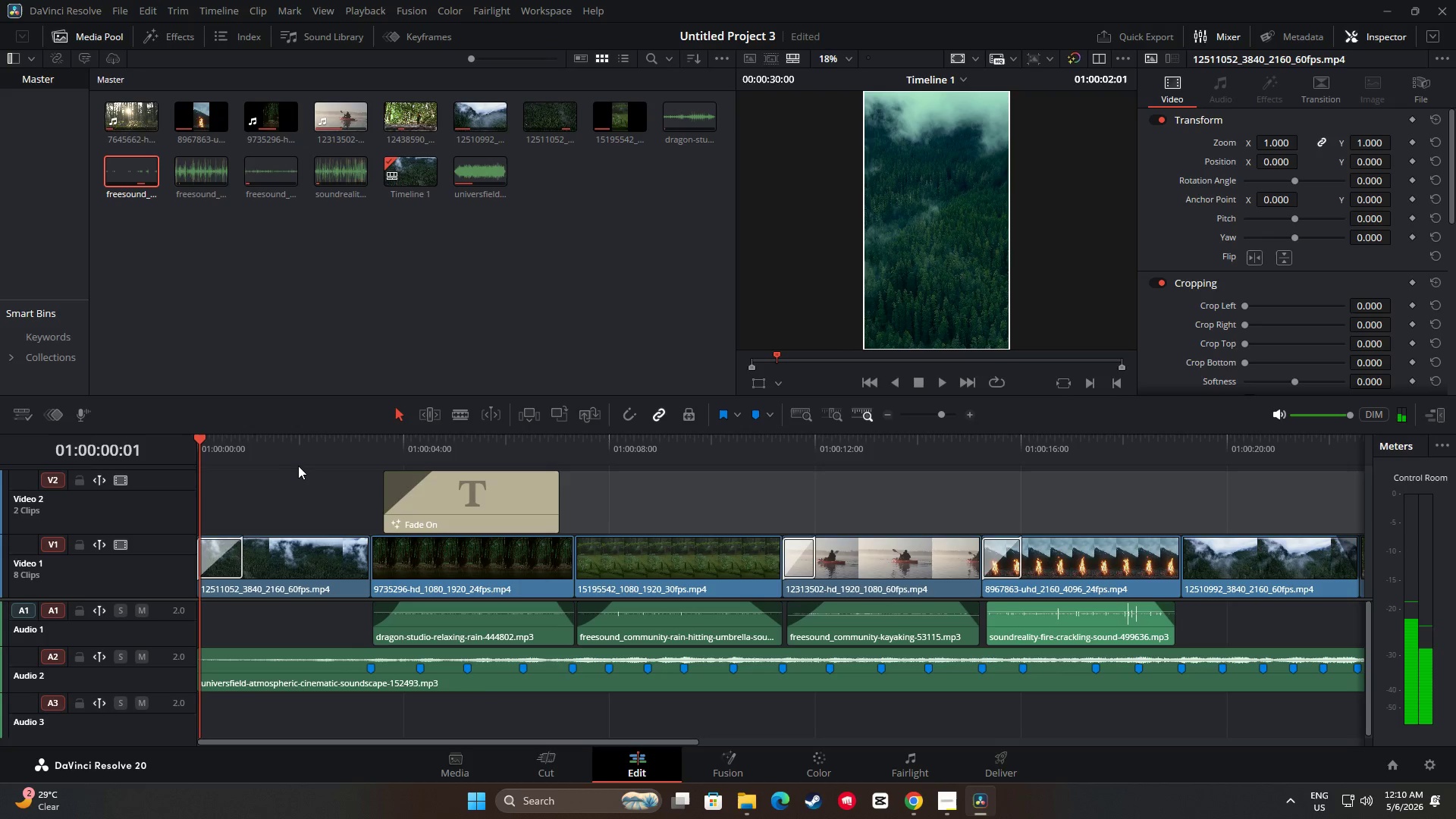 
key(Space)
 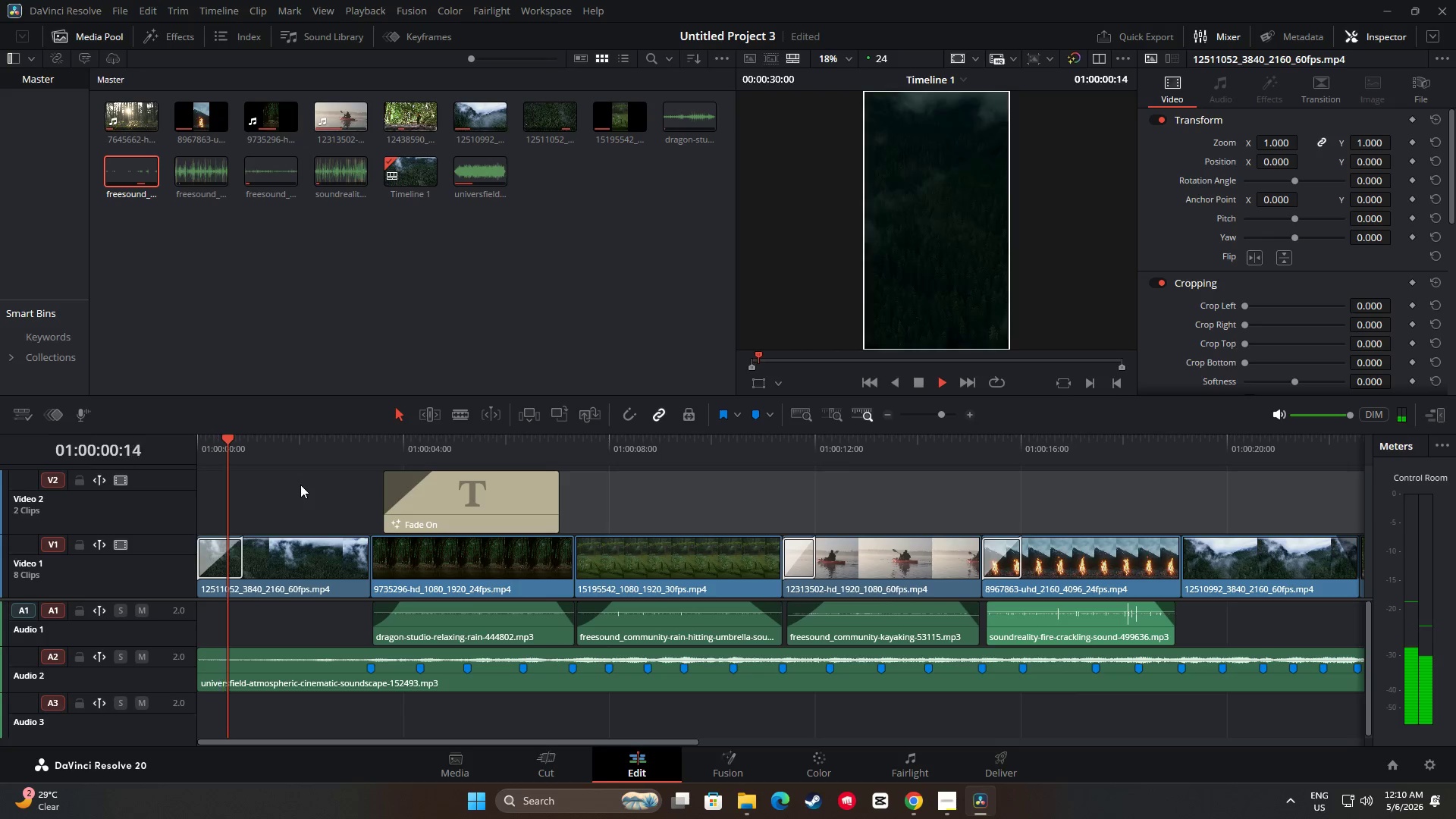 
key(Space)
 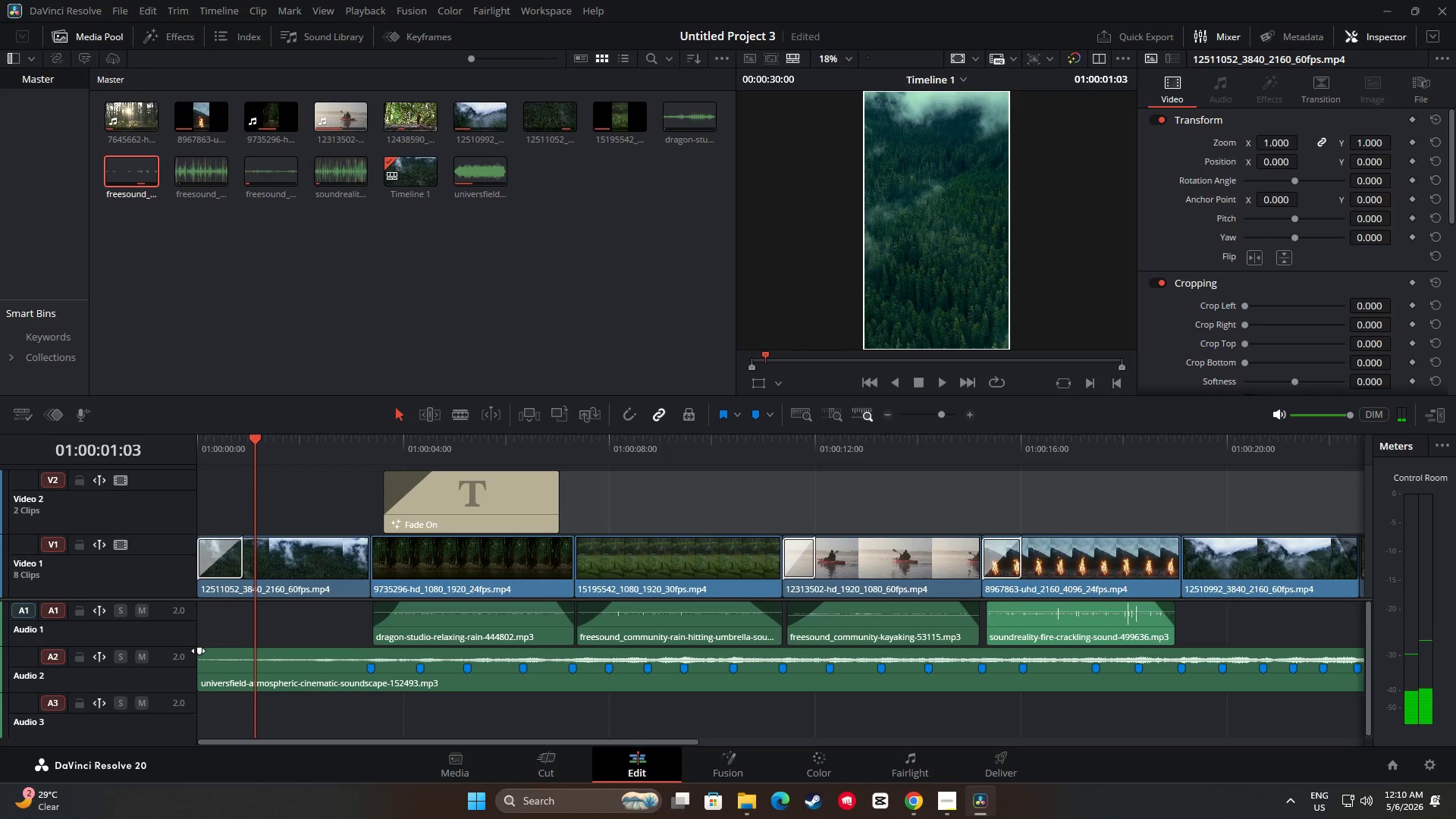 
left_click_drag(start_coordinate=[202, 651], to_coordinate=[223, 649])
 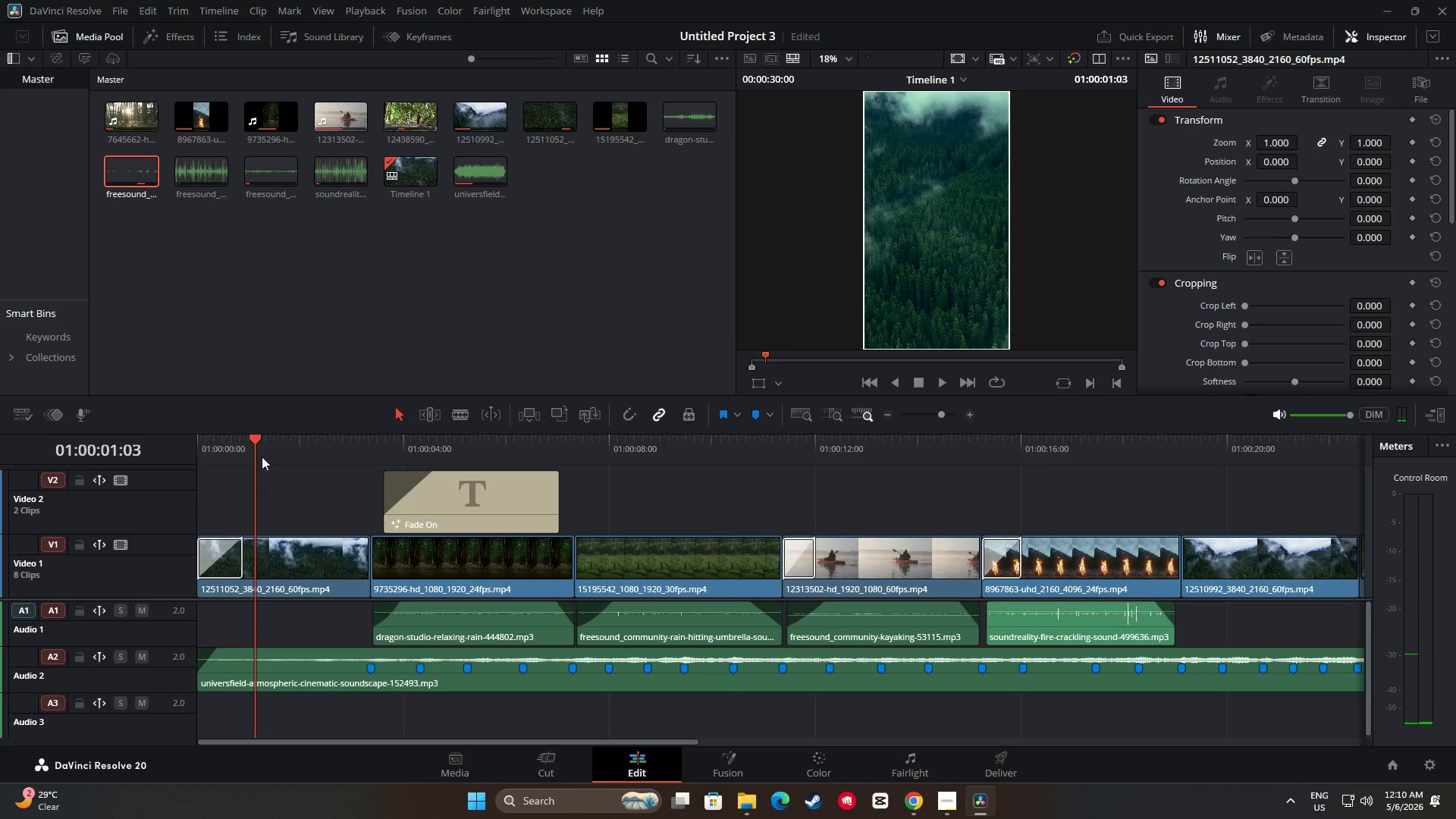 
left_click_drag(start_coordinate=[254, 438], to_coordinate=[176, 436])
 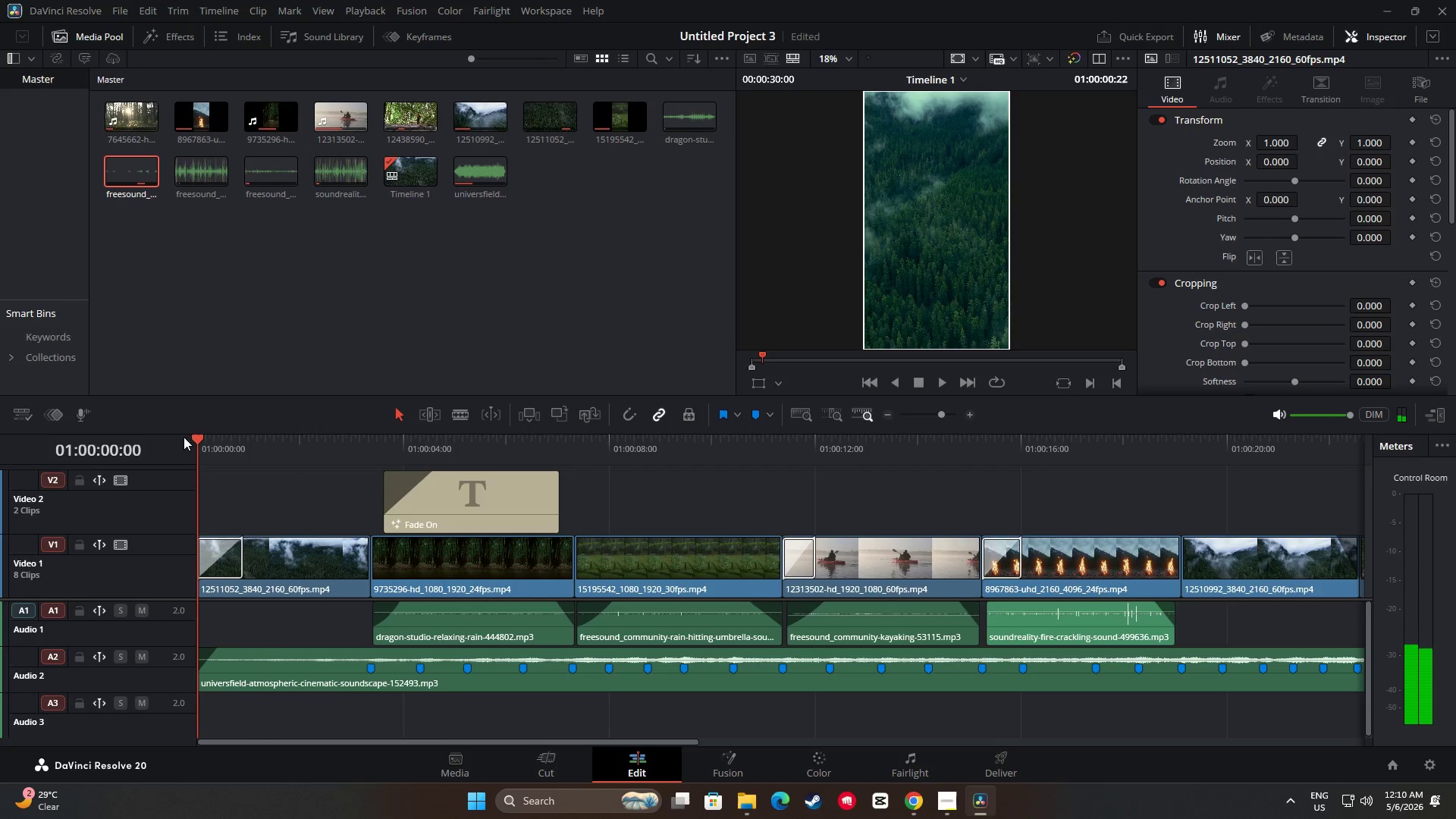 
key(Space)
 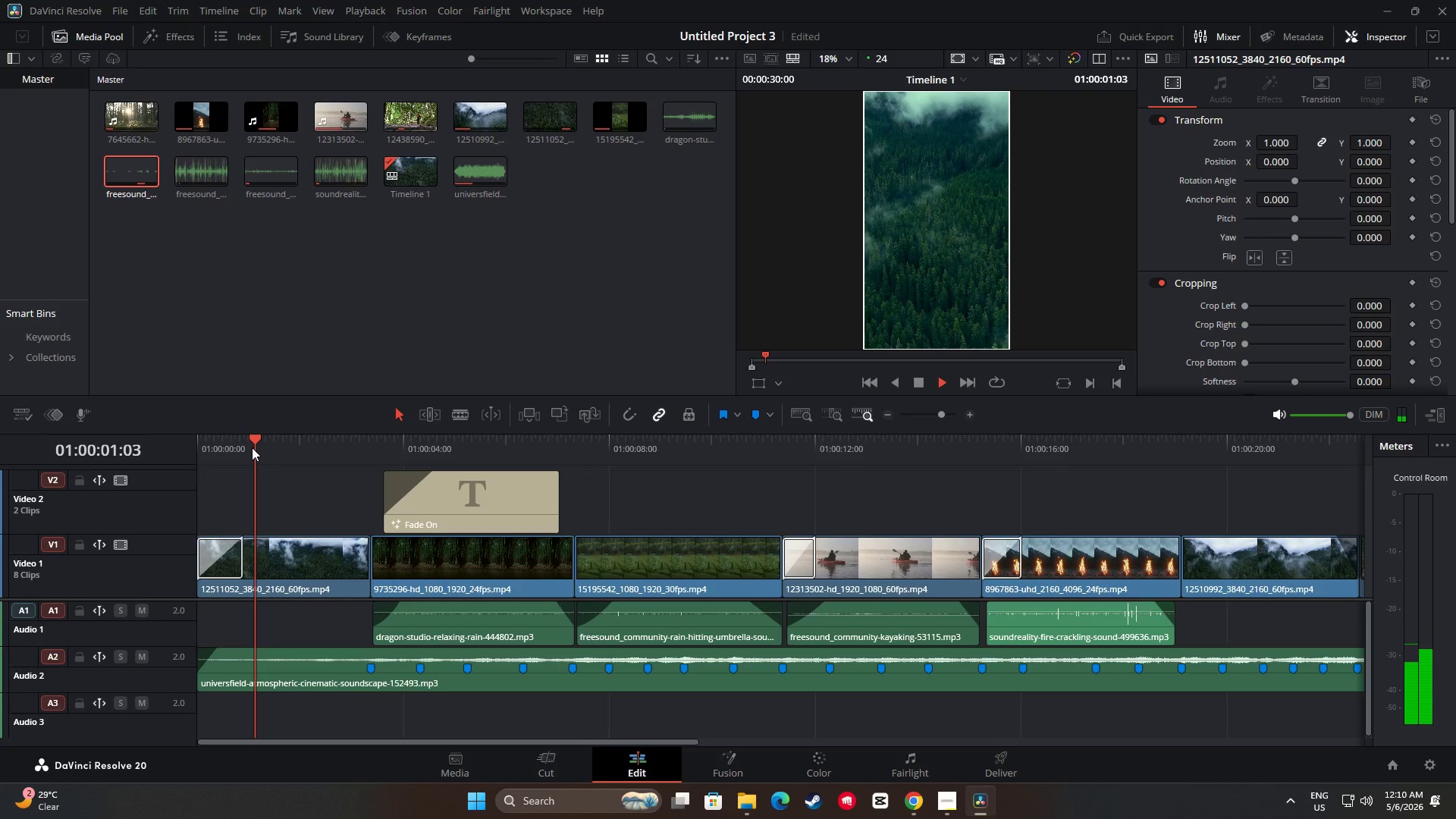 